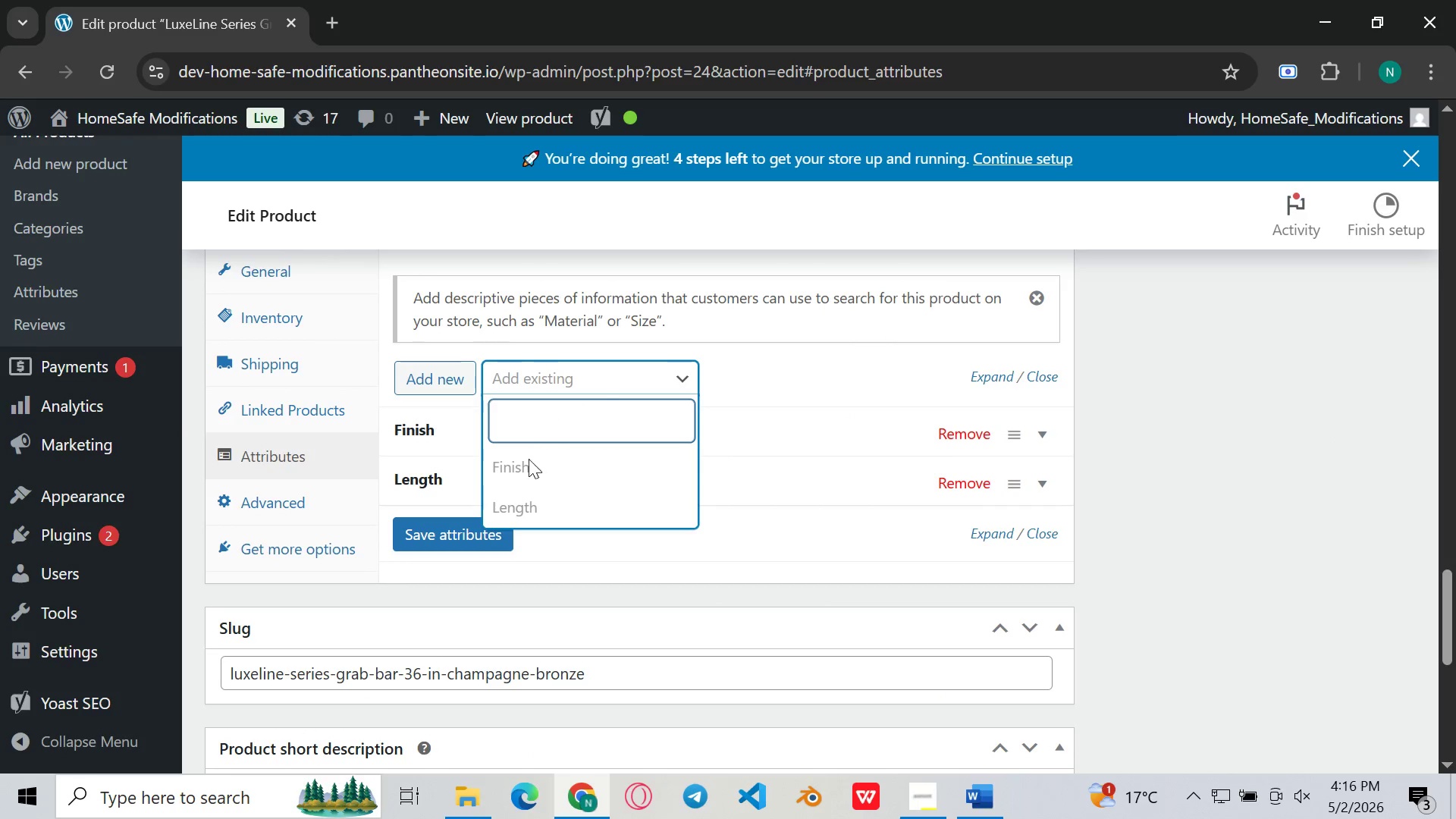 
left_click([524, 472])
 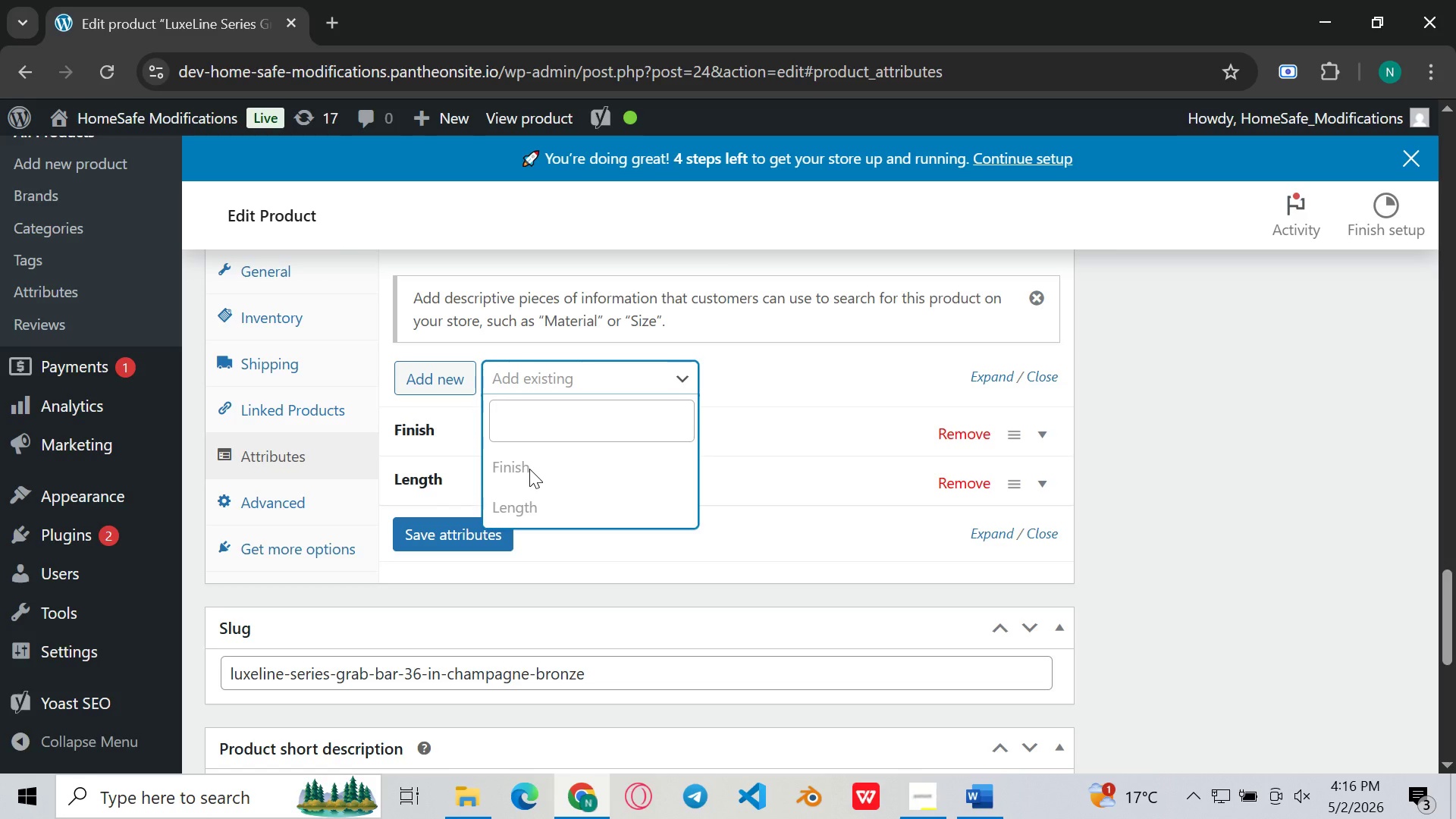 
wait(6.98)
 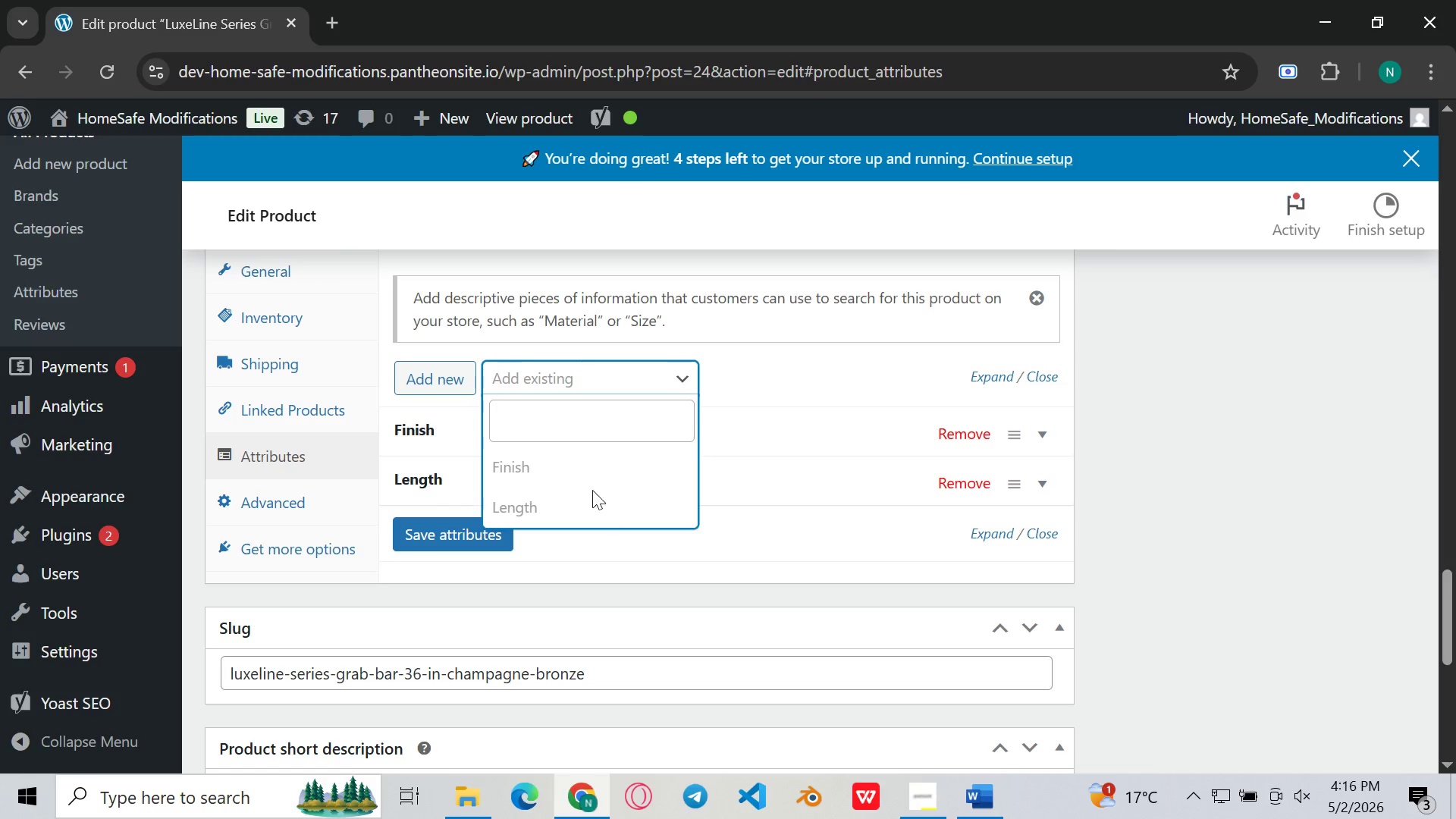 
left_click([610, 550])
 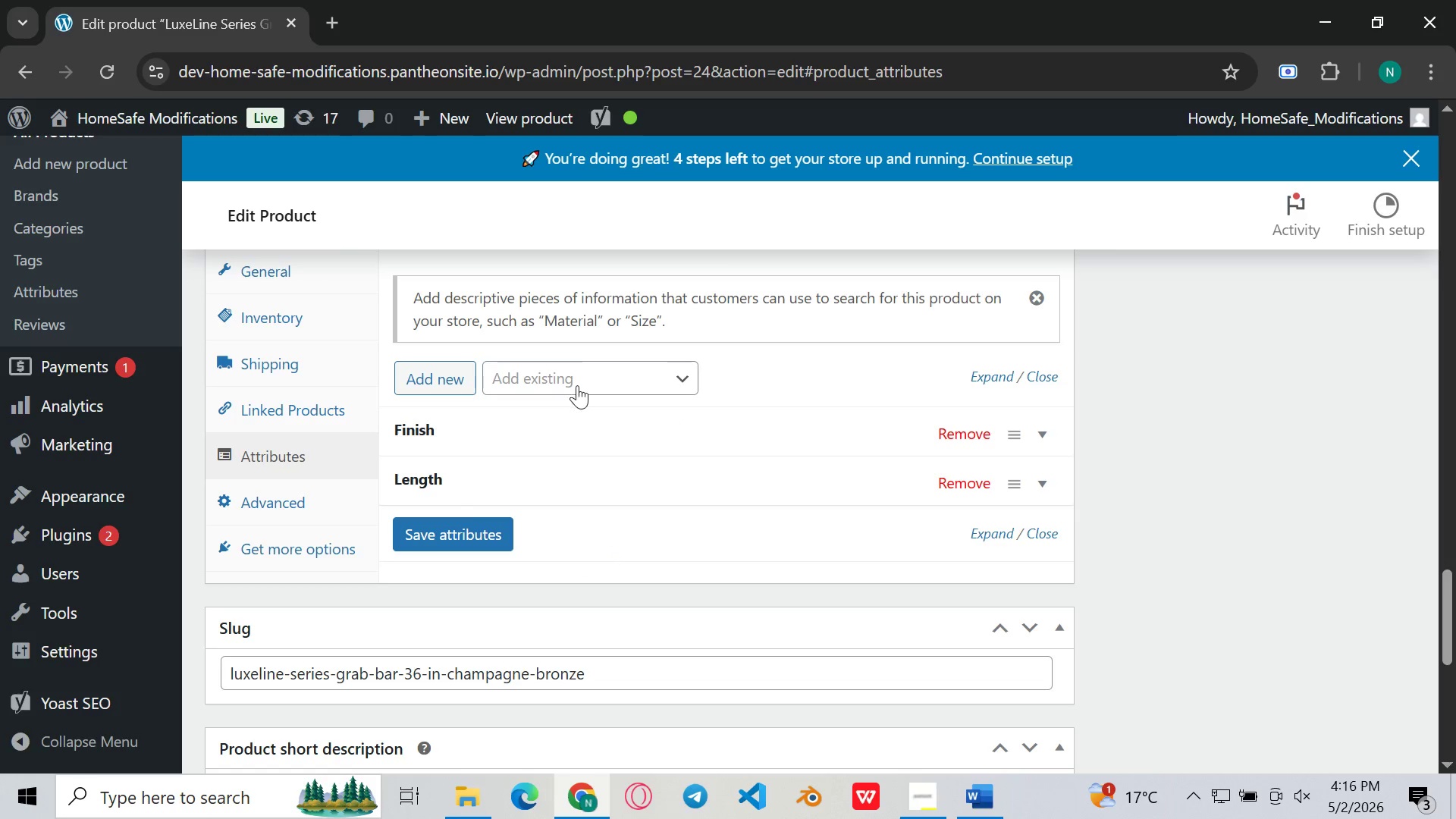 
left_click([577, 385])
 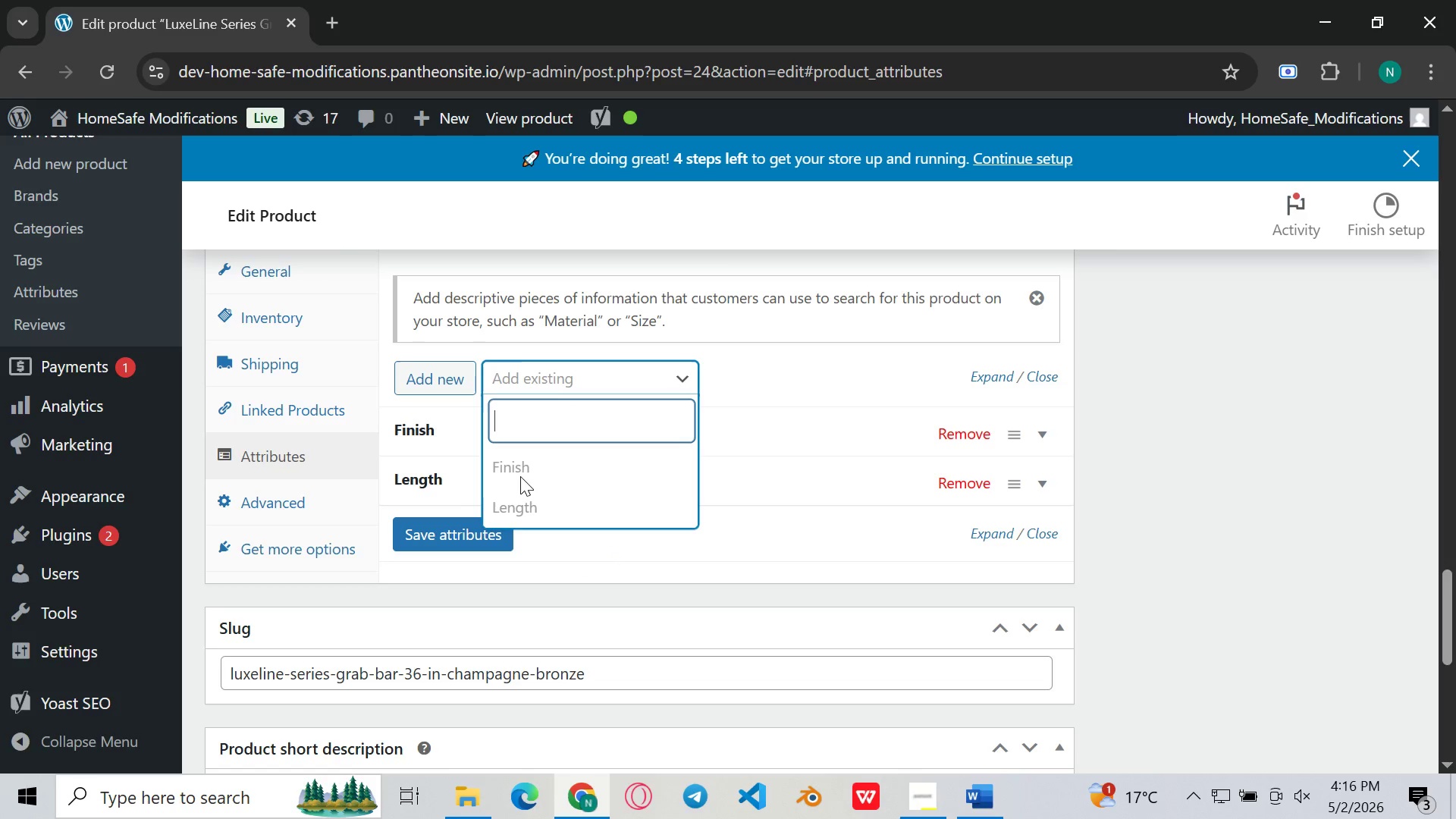 
left_click([520, 474])
 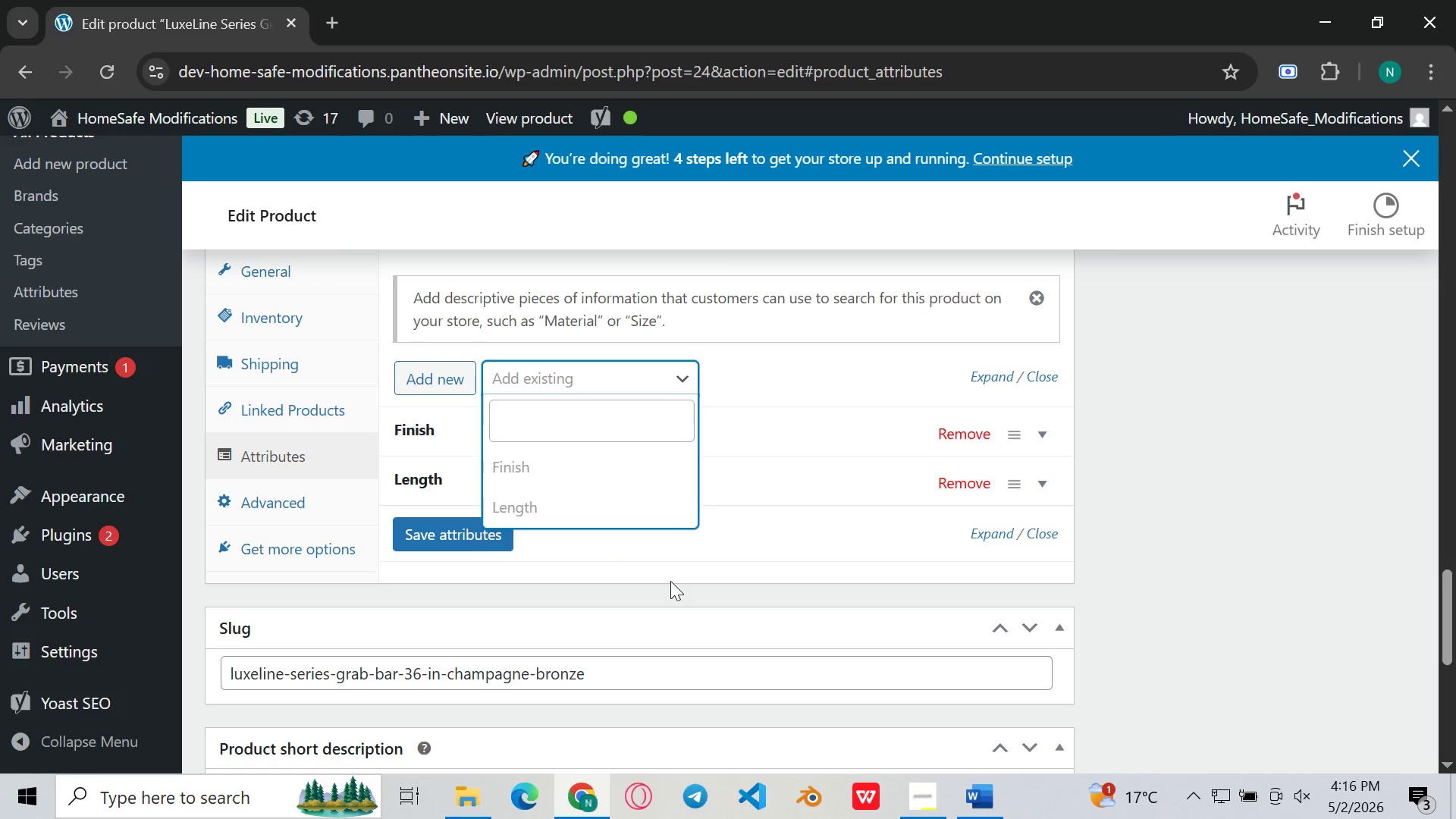 
left_click([670, 581])
 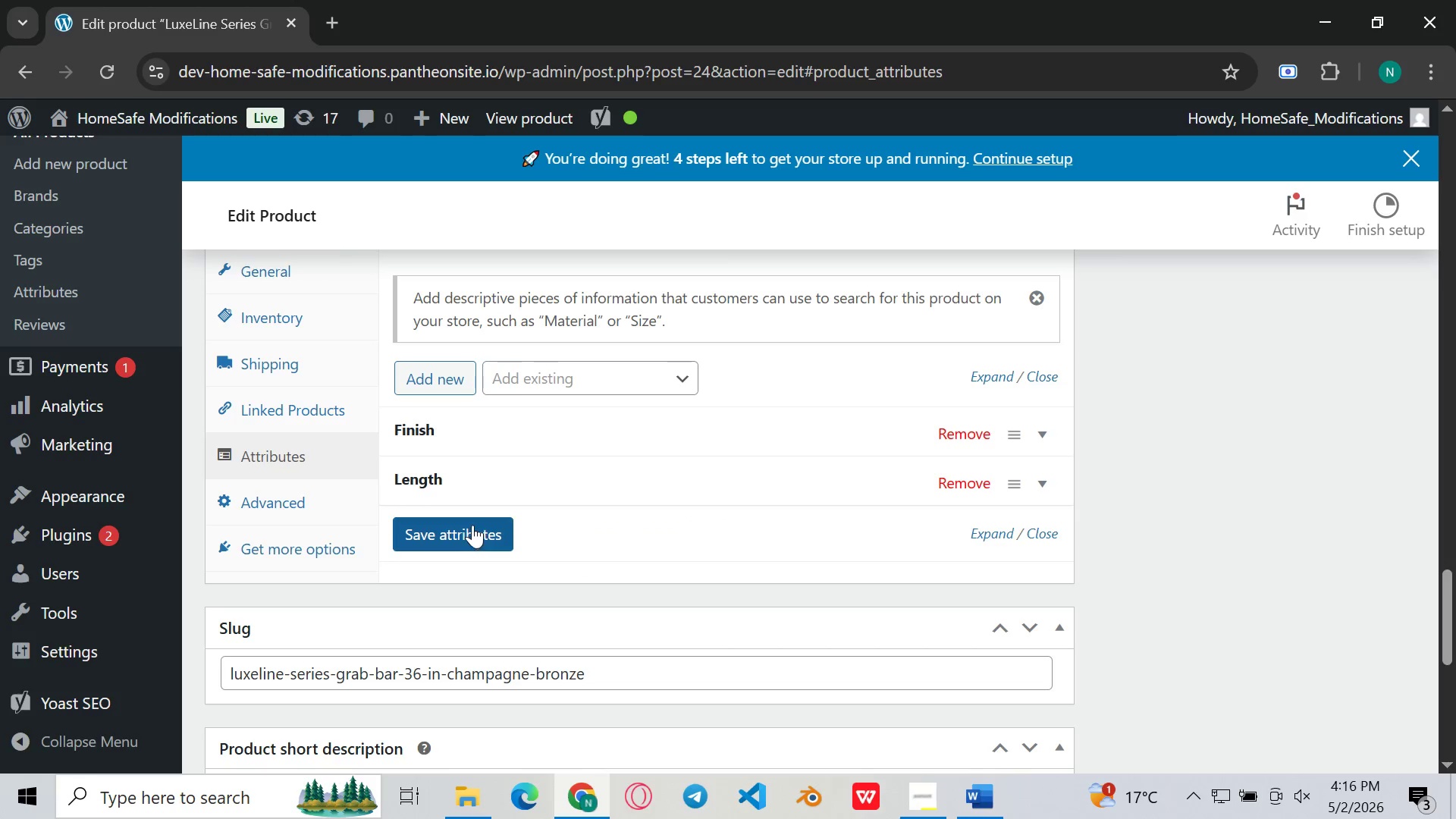 
left_click([472, 525])
 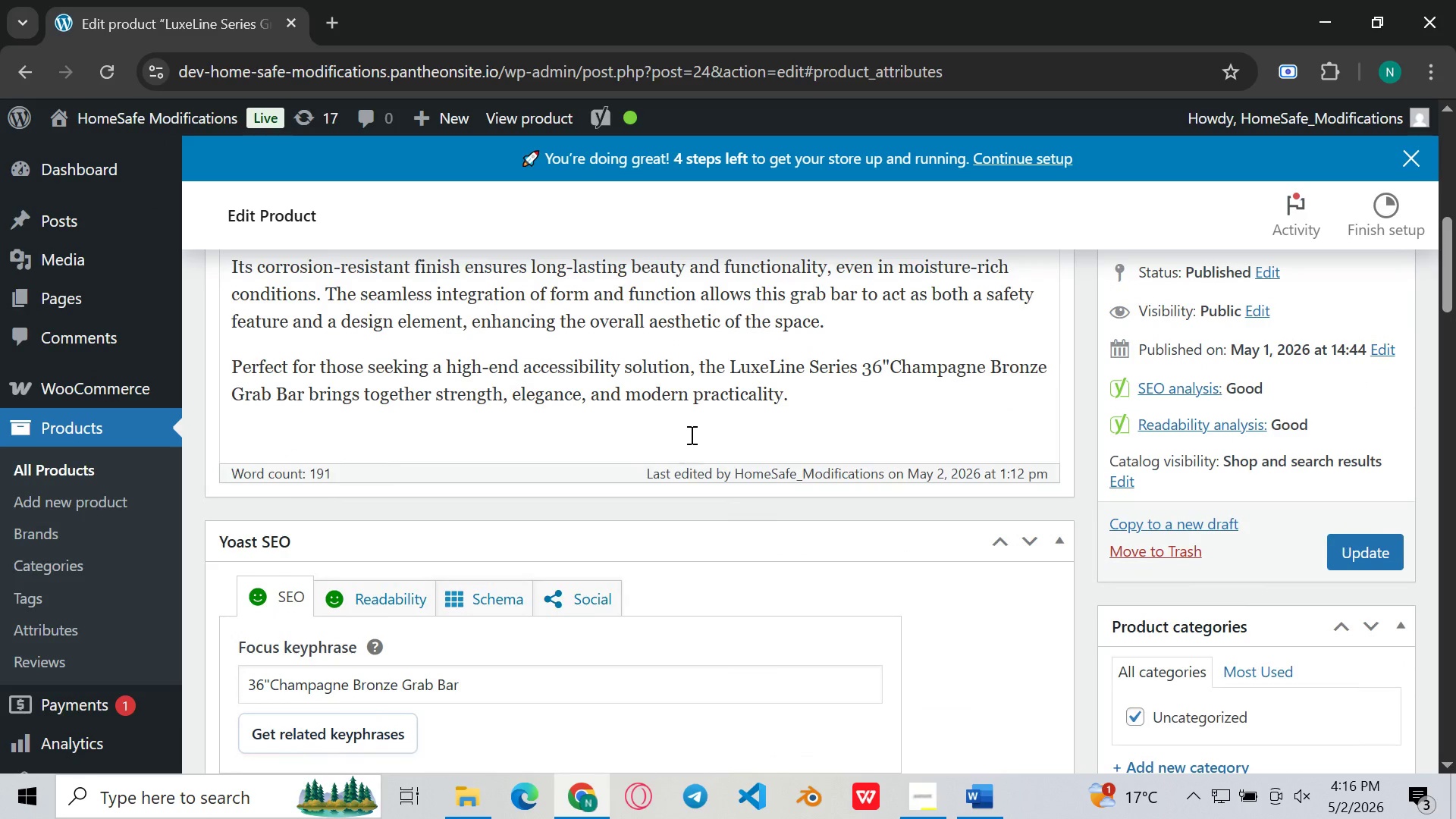 
wait(5.27)
 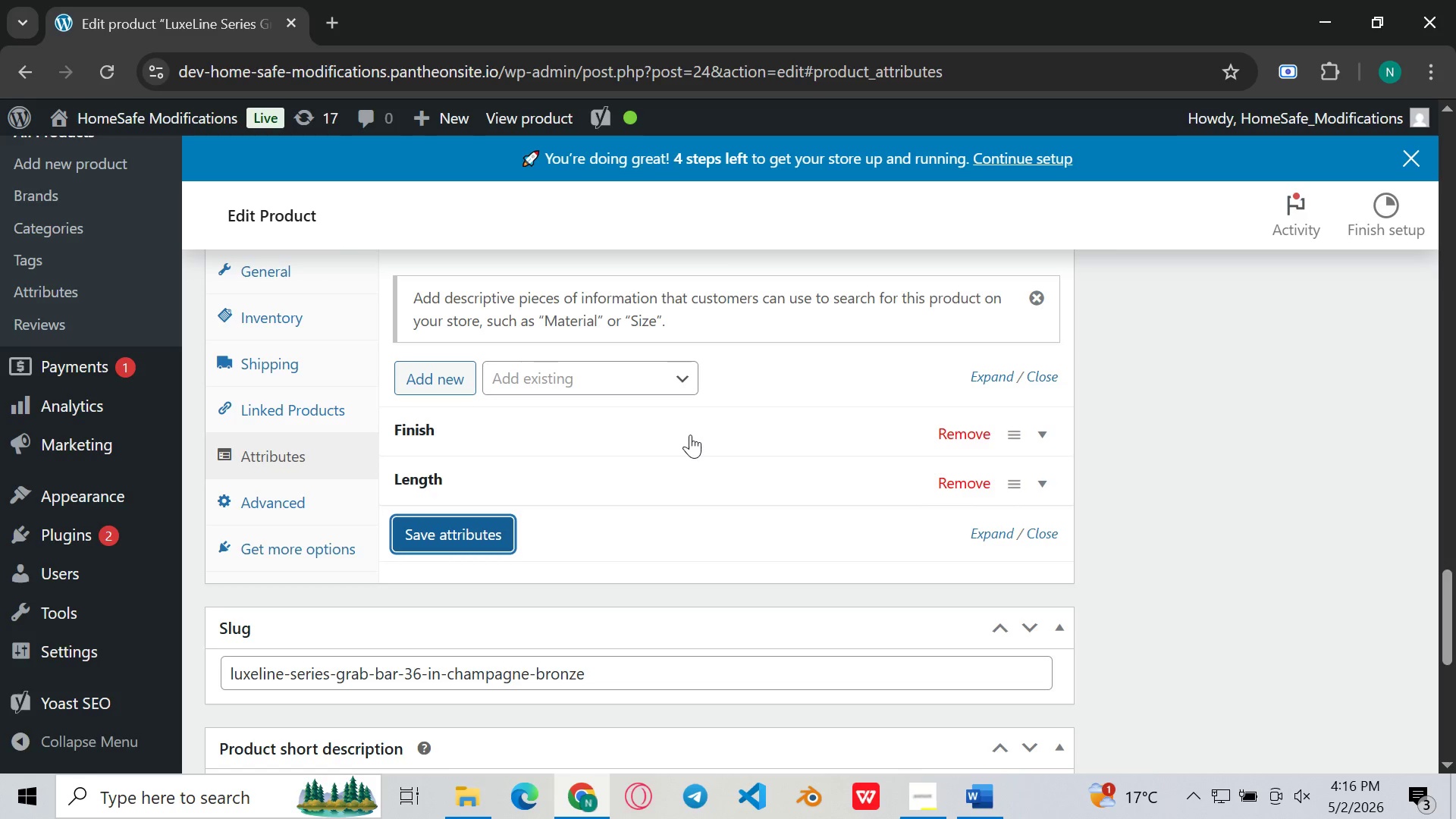 
left_click([1360, 547])
 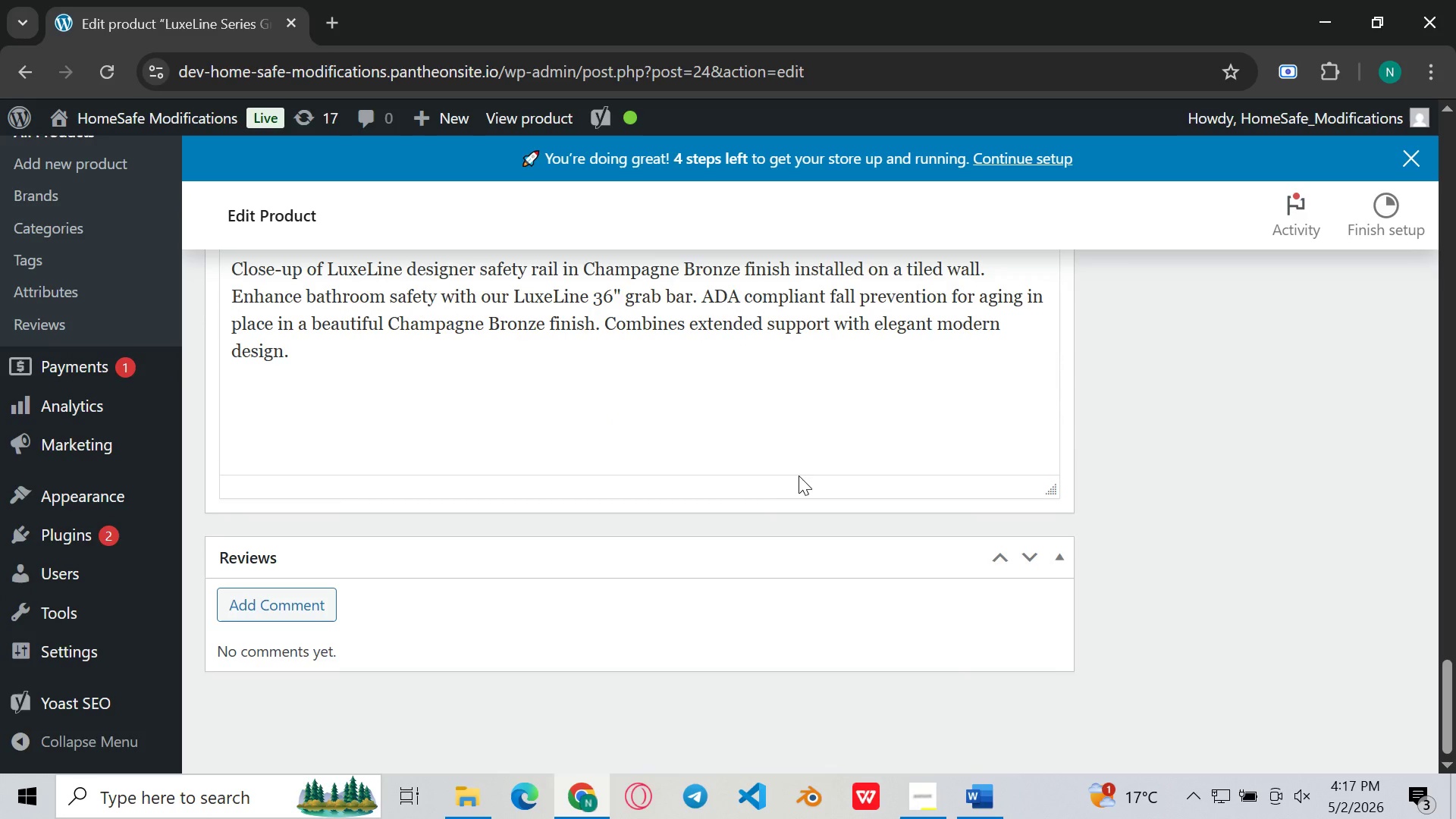 
wait(46.94)
 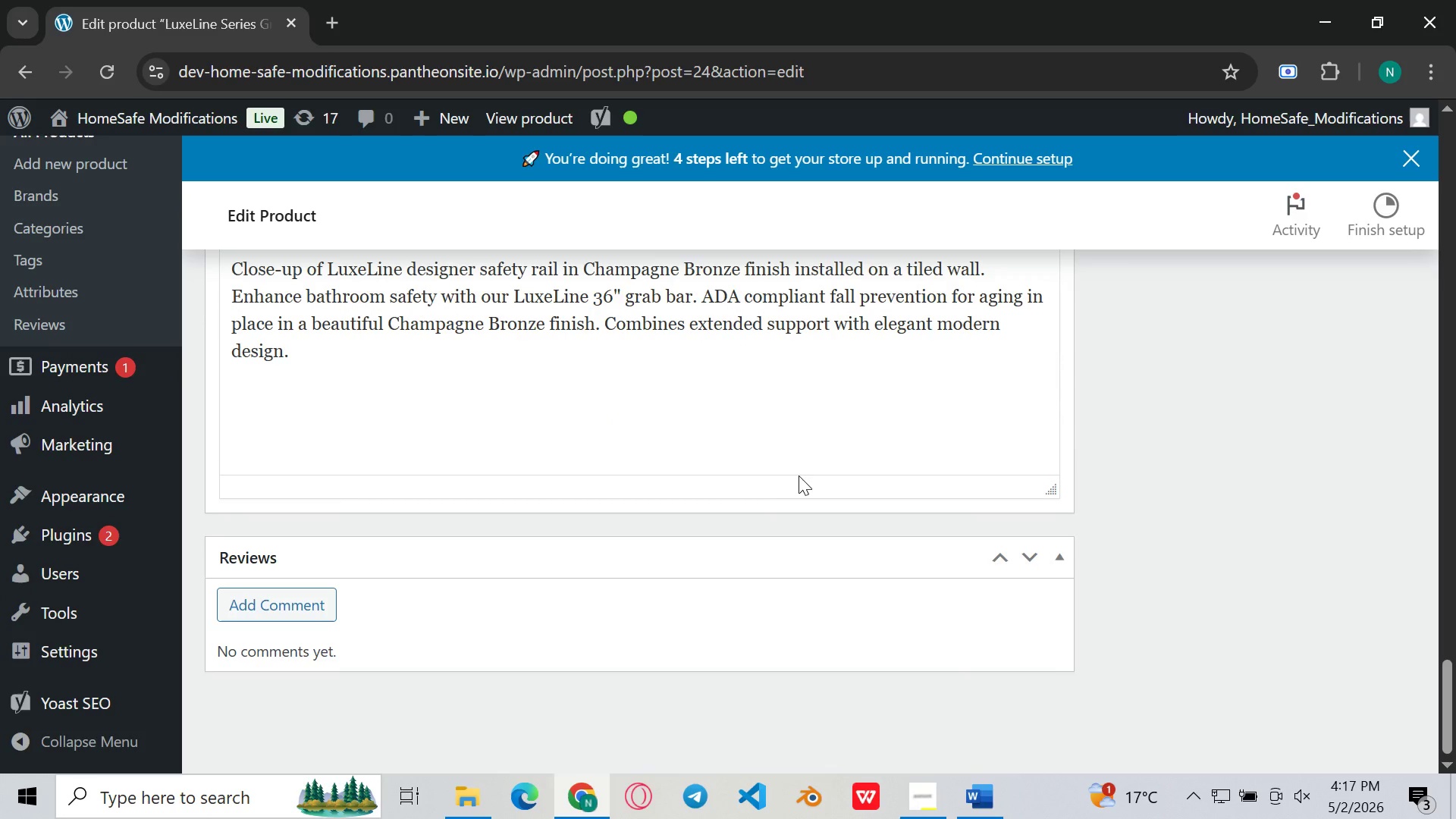 
left_click([54, 466])
 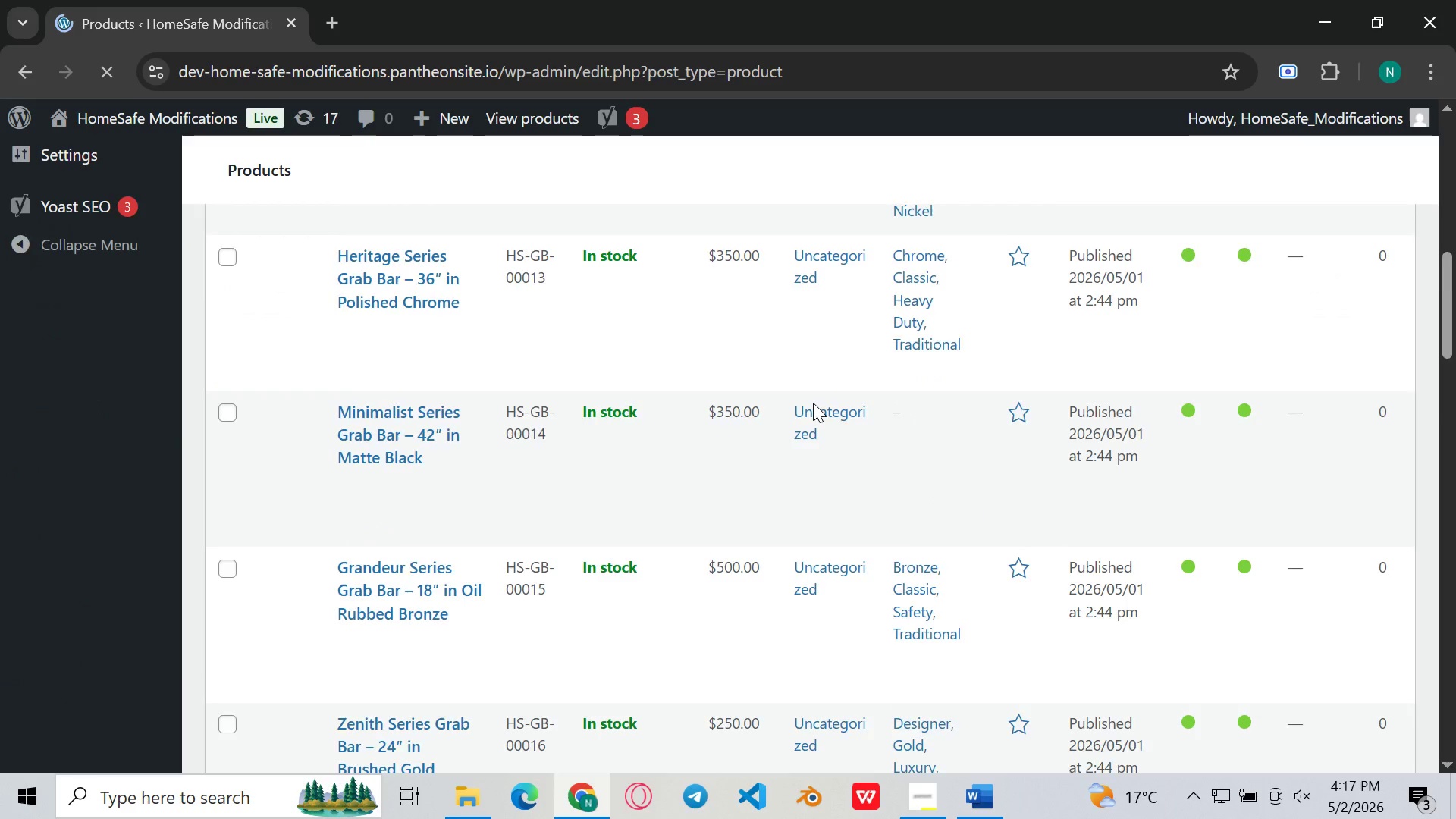 
wait(9.78)
 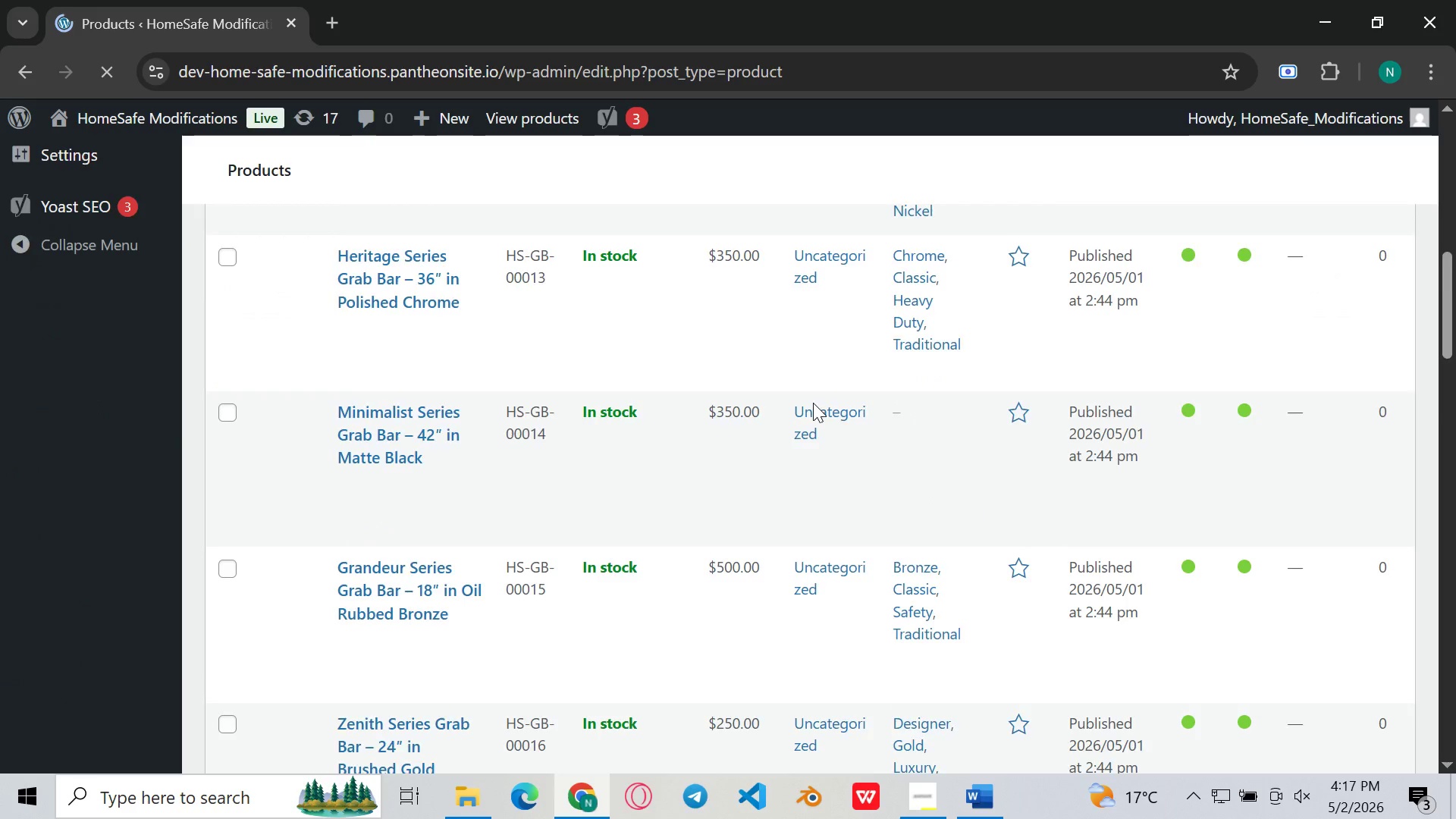 
left_click([377, 466])
 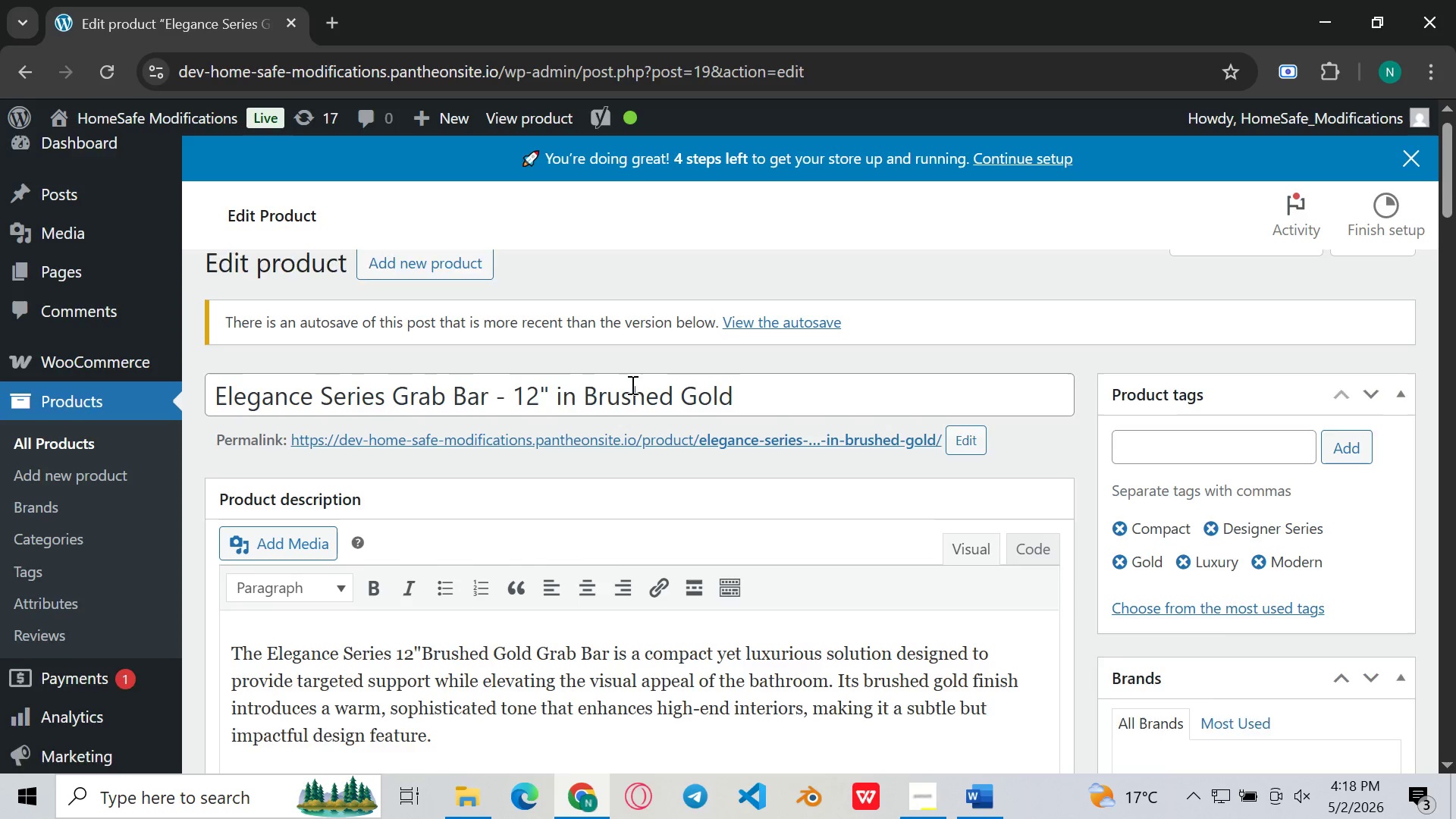 
wait(27.23)
 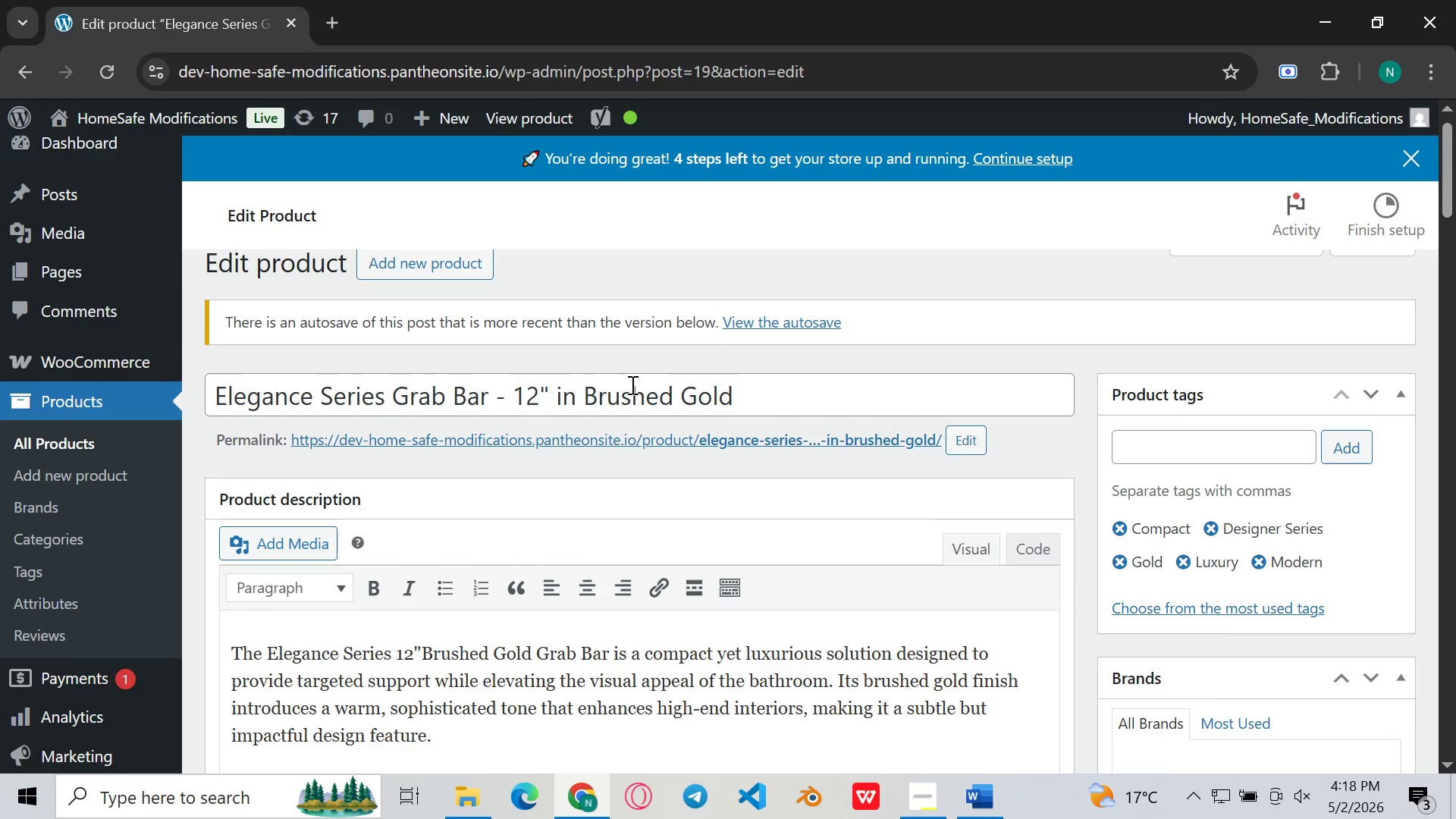 
left_click([256, 530])
 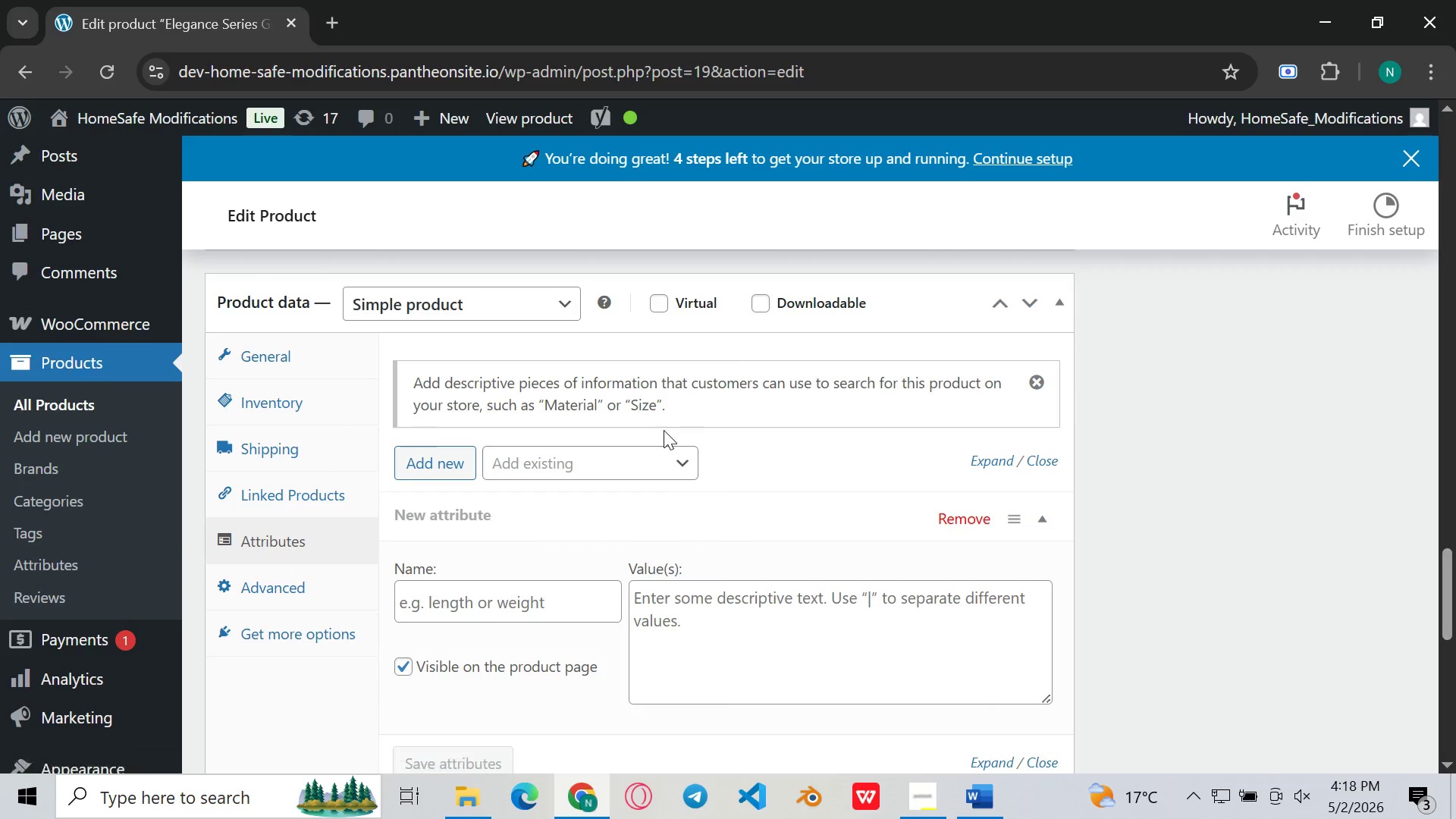 
left_click([610, 460])
 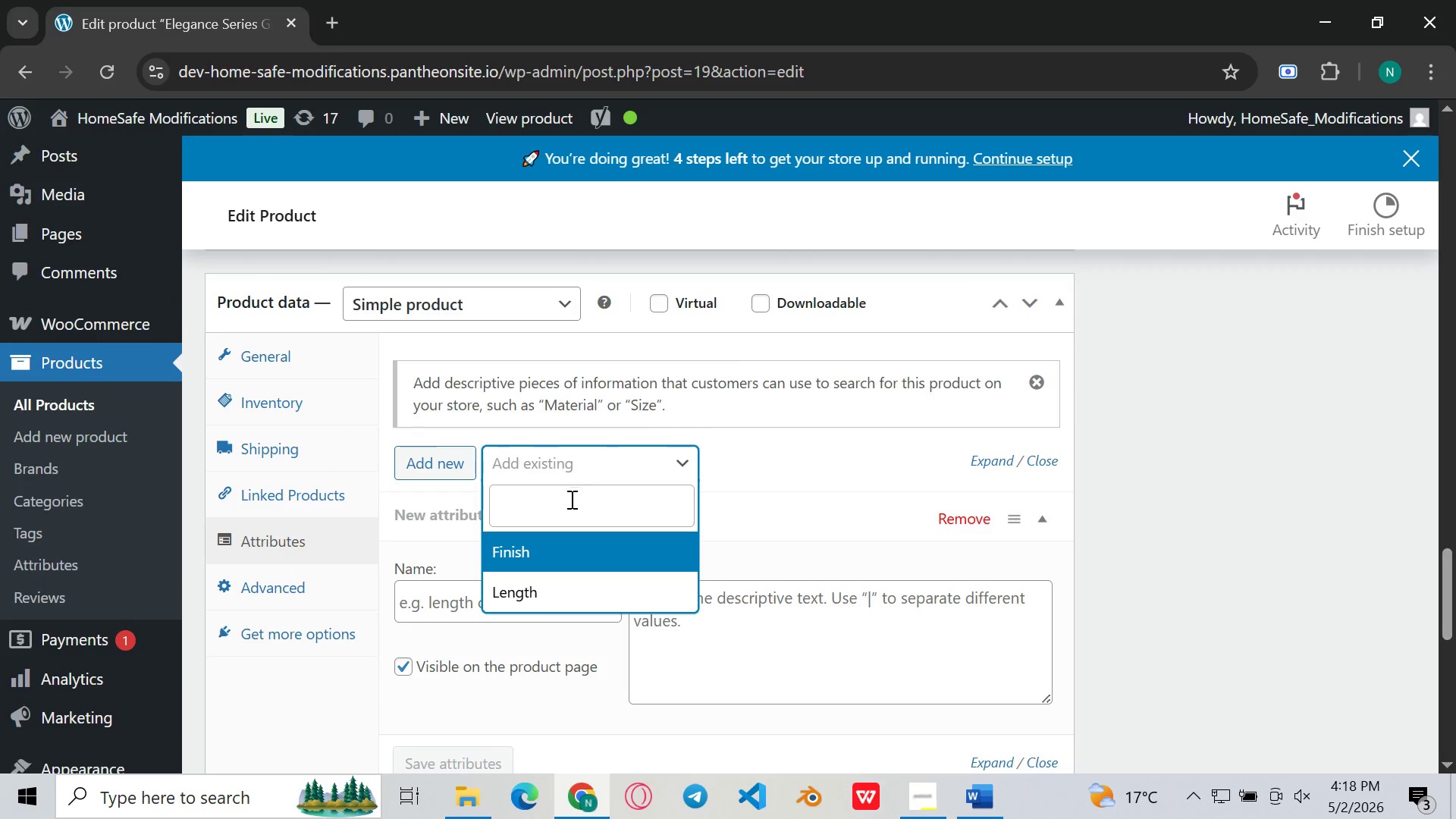 
left_click([529, 551])
 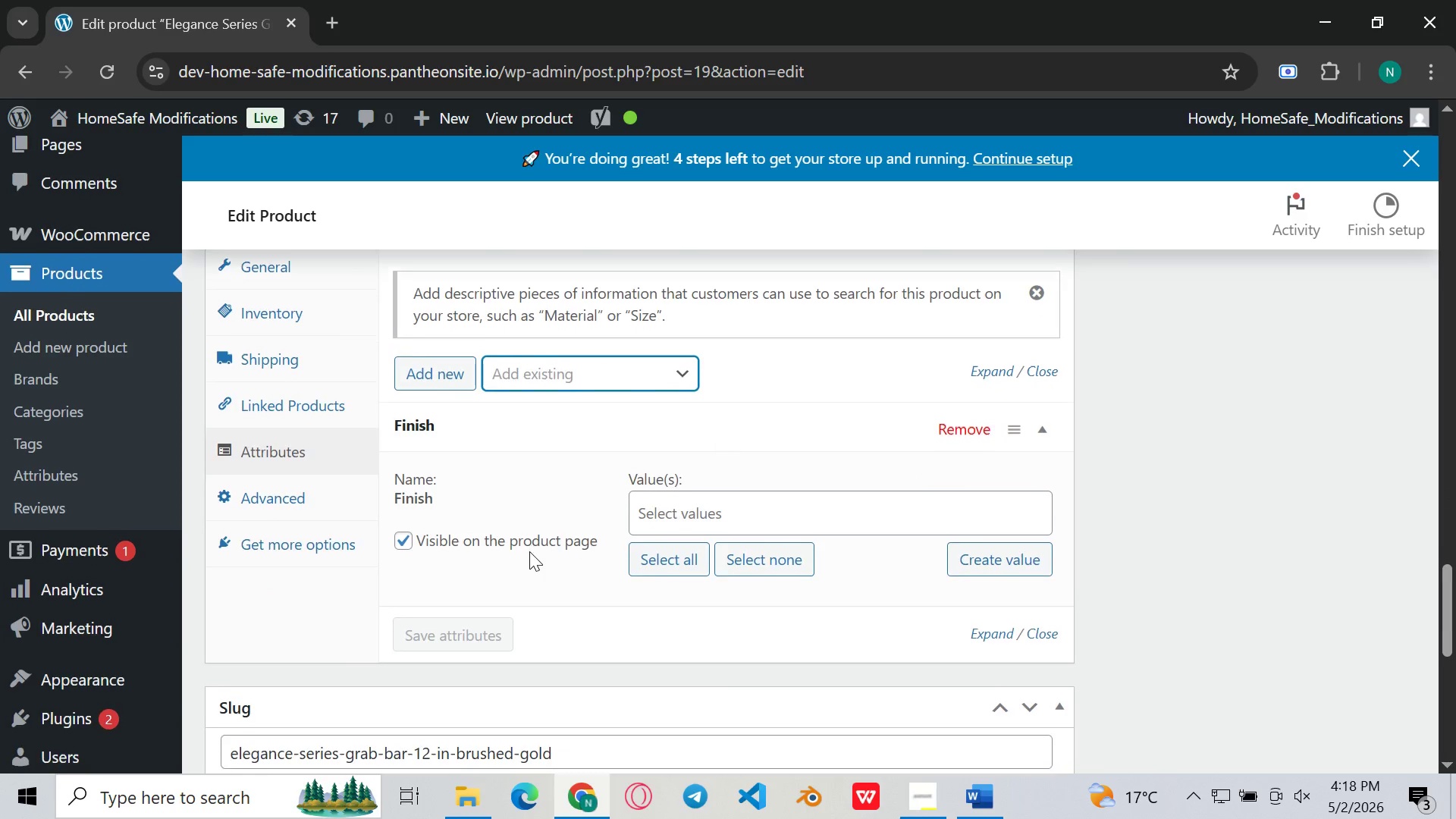 
left_click([664, 518])
 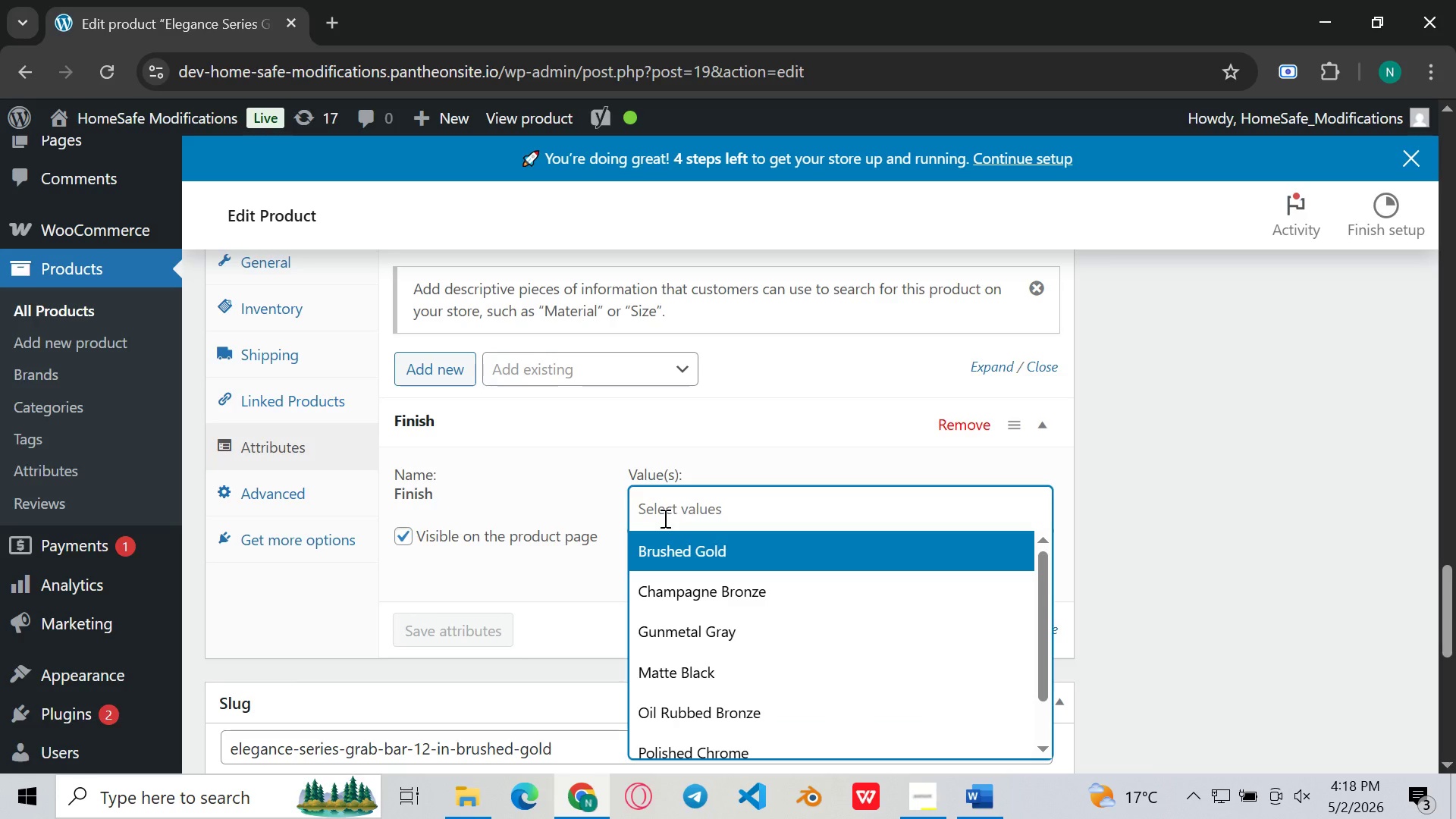 
left_click([670, 541])
 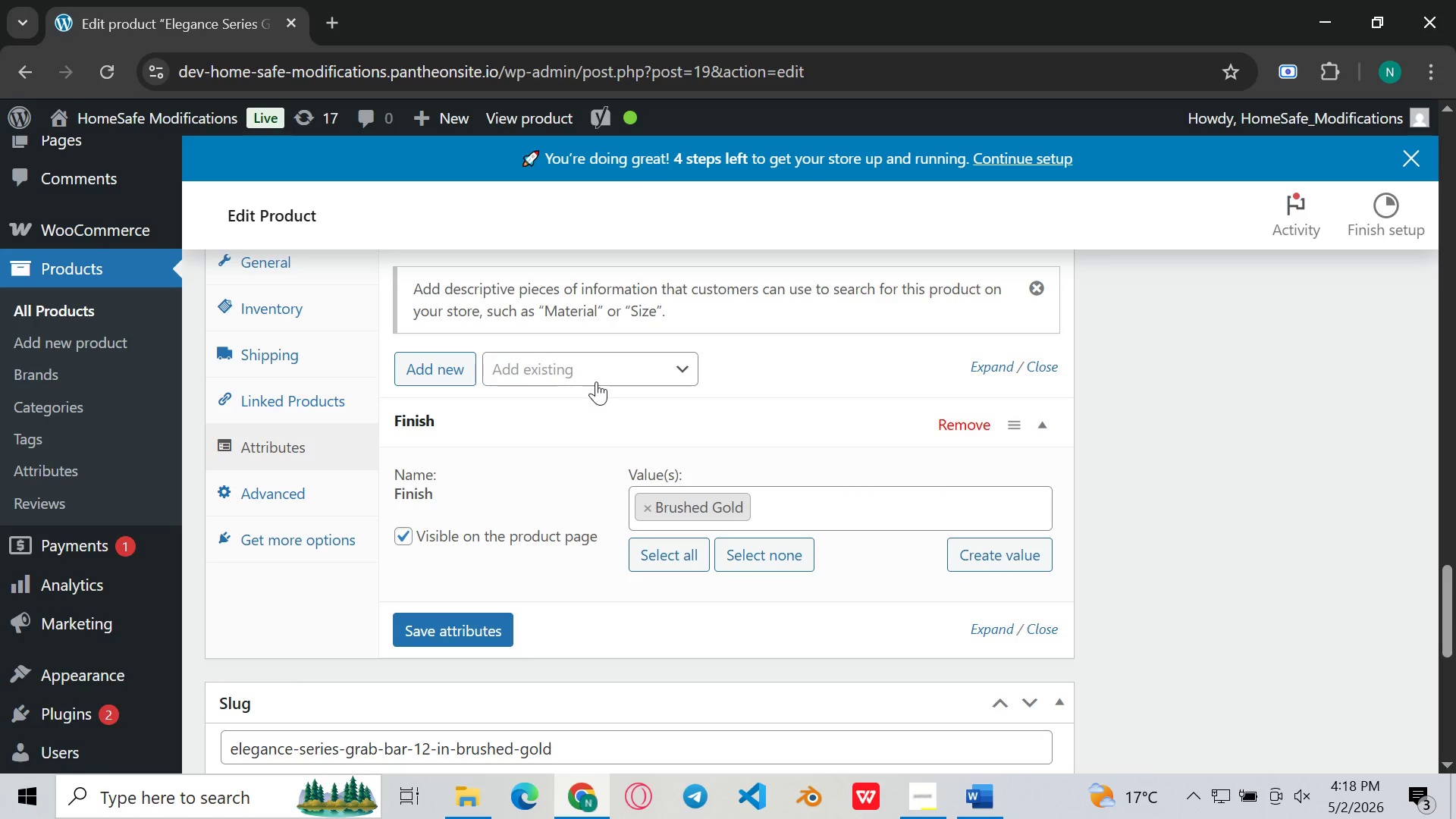 
left_click([596, 367])
 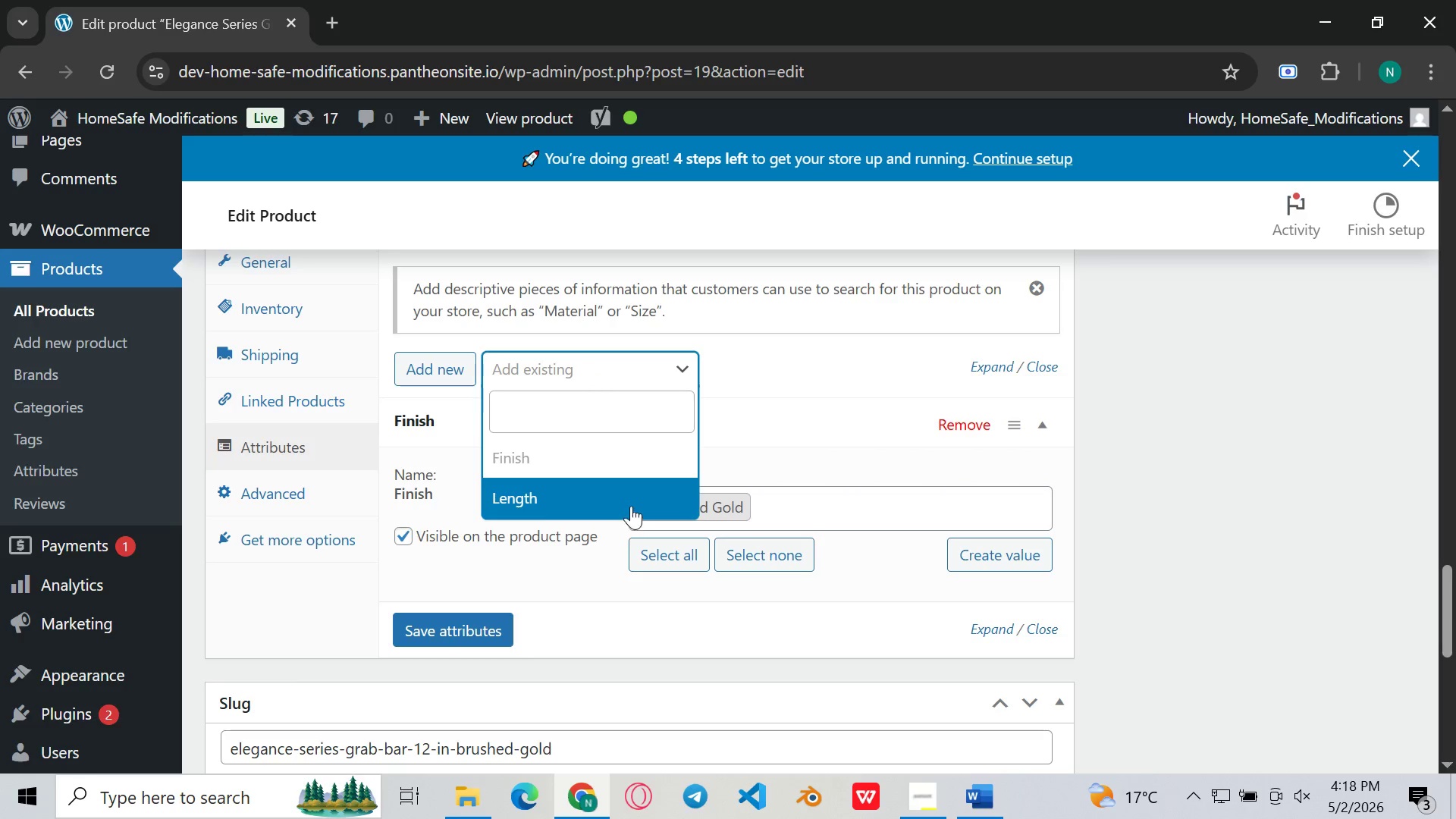 
left_click([631, 504])
 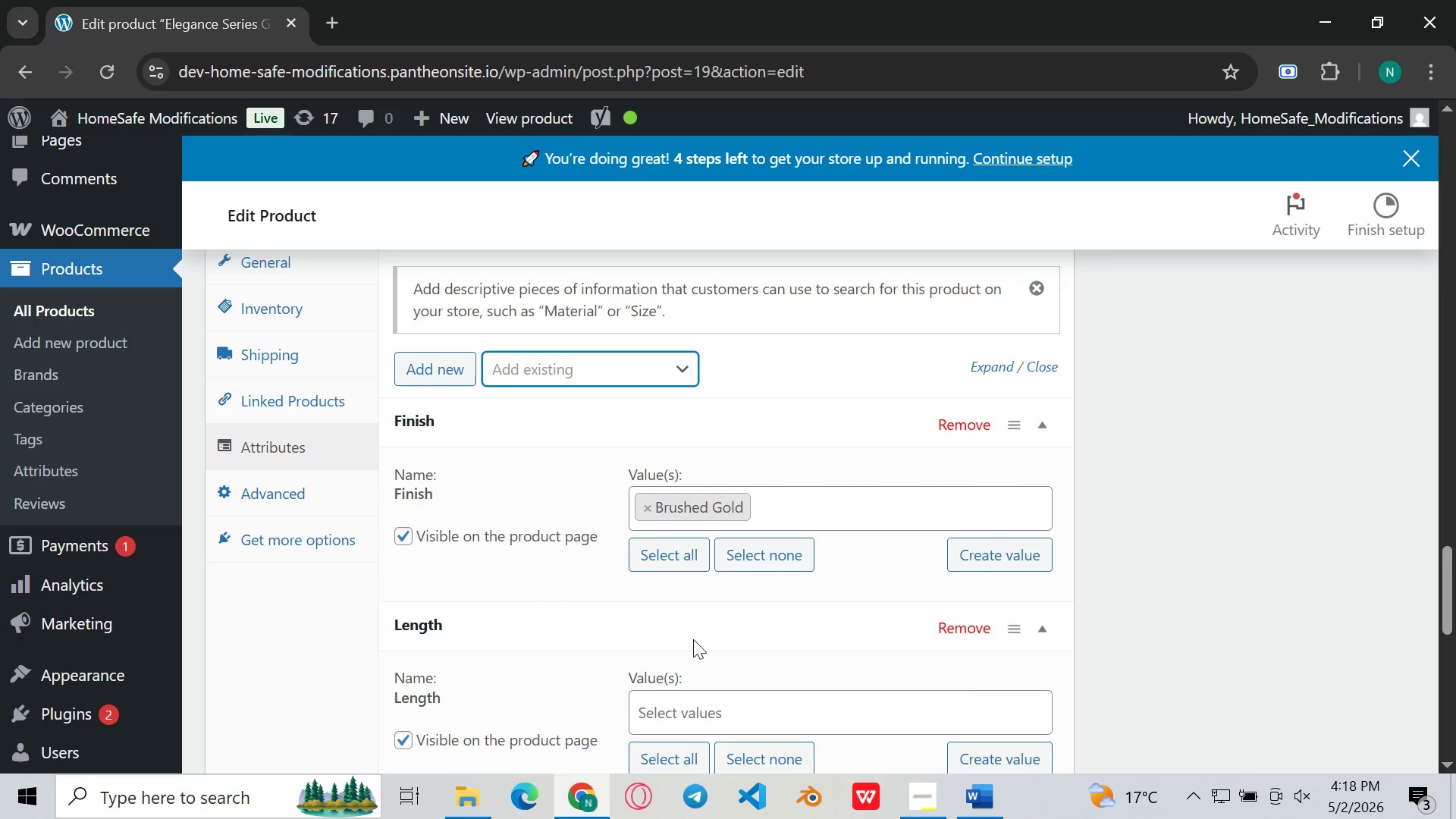 
left_click([677, 708])
 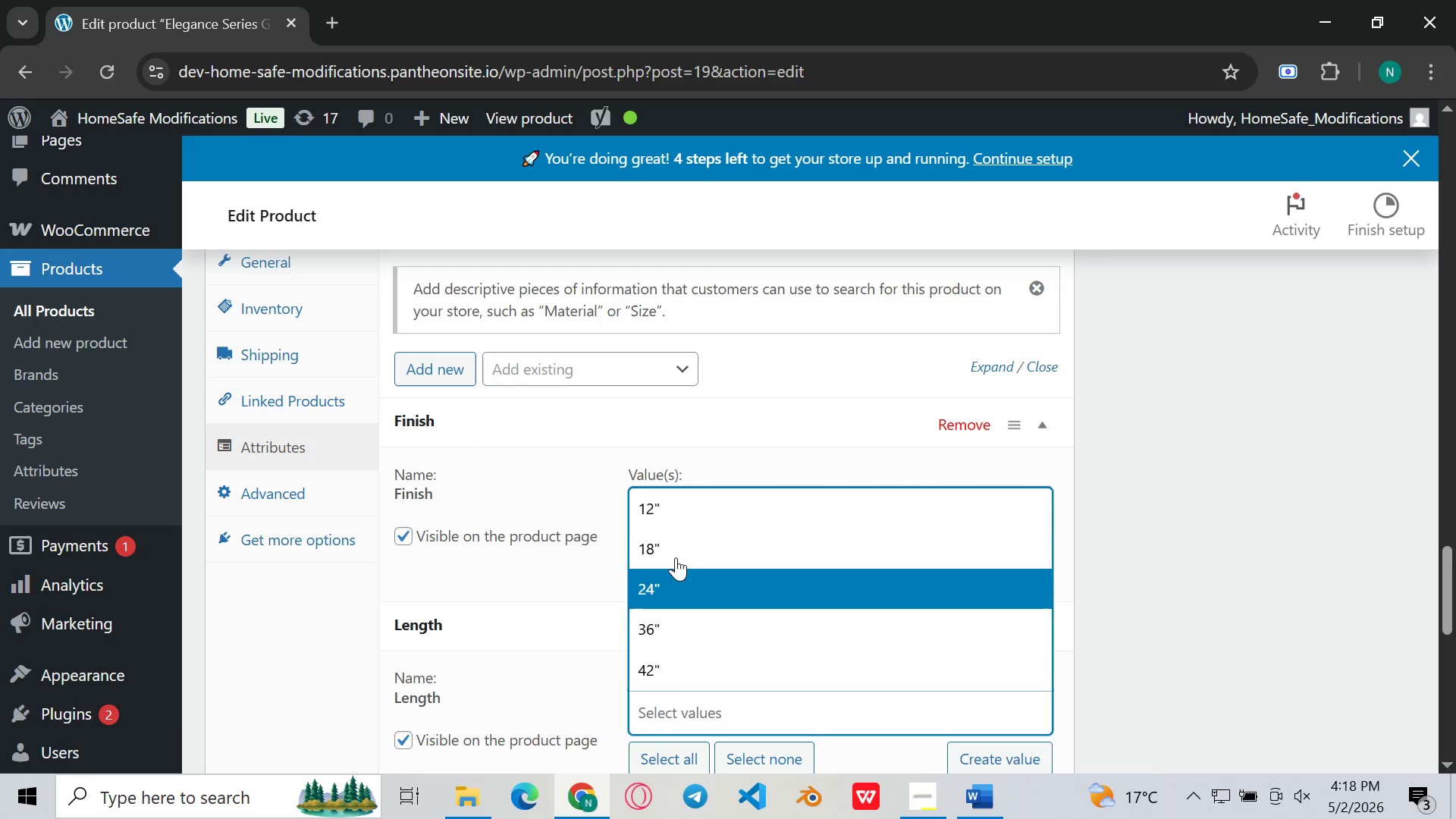 
left_click([696, 508])
 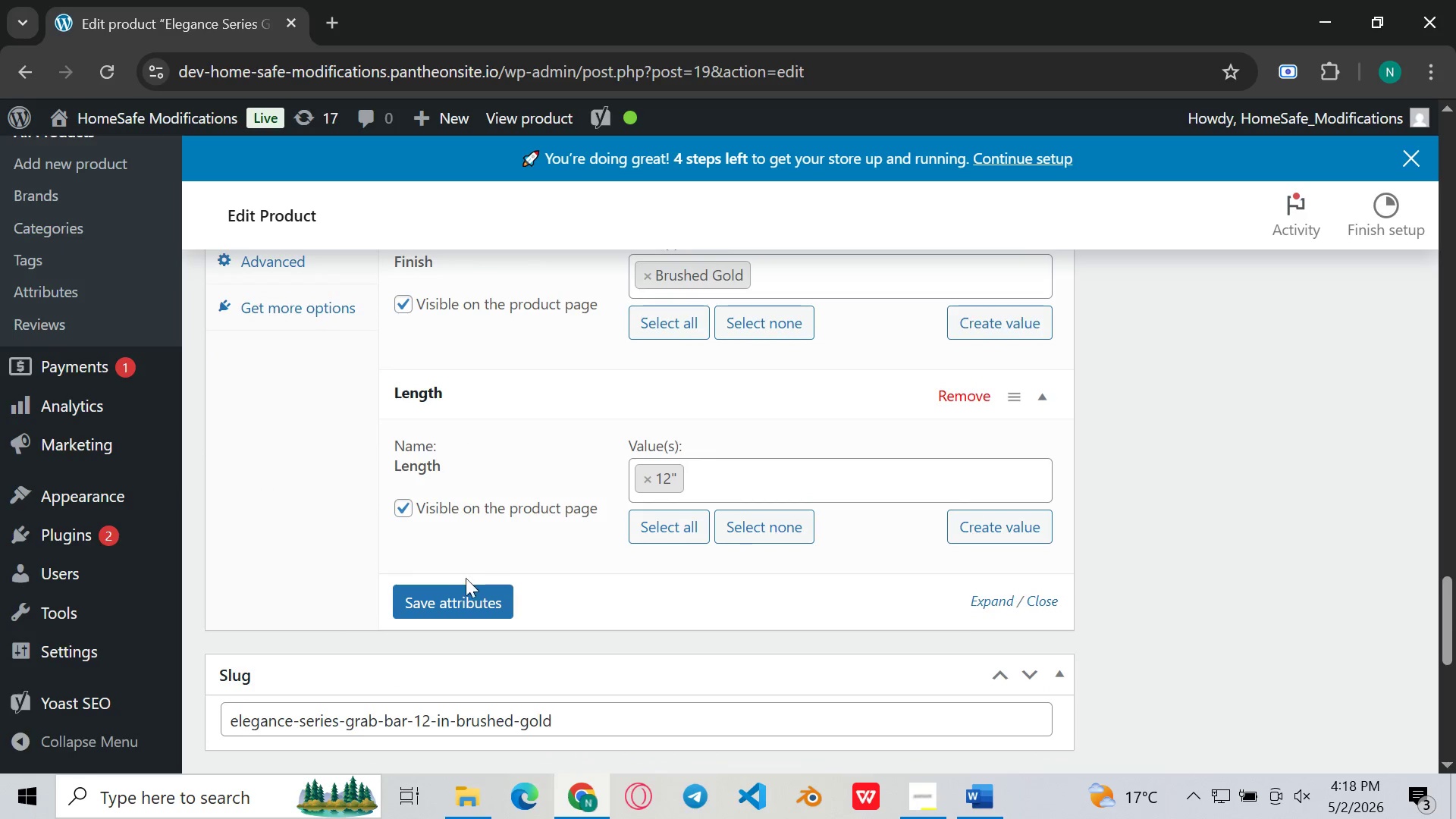 
left_click([452, 585])
 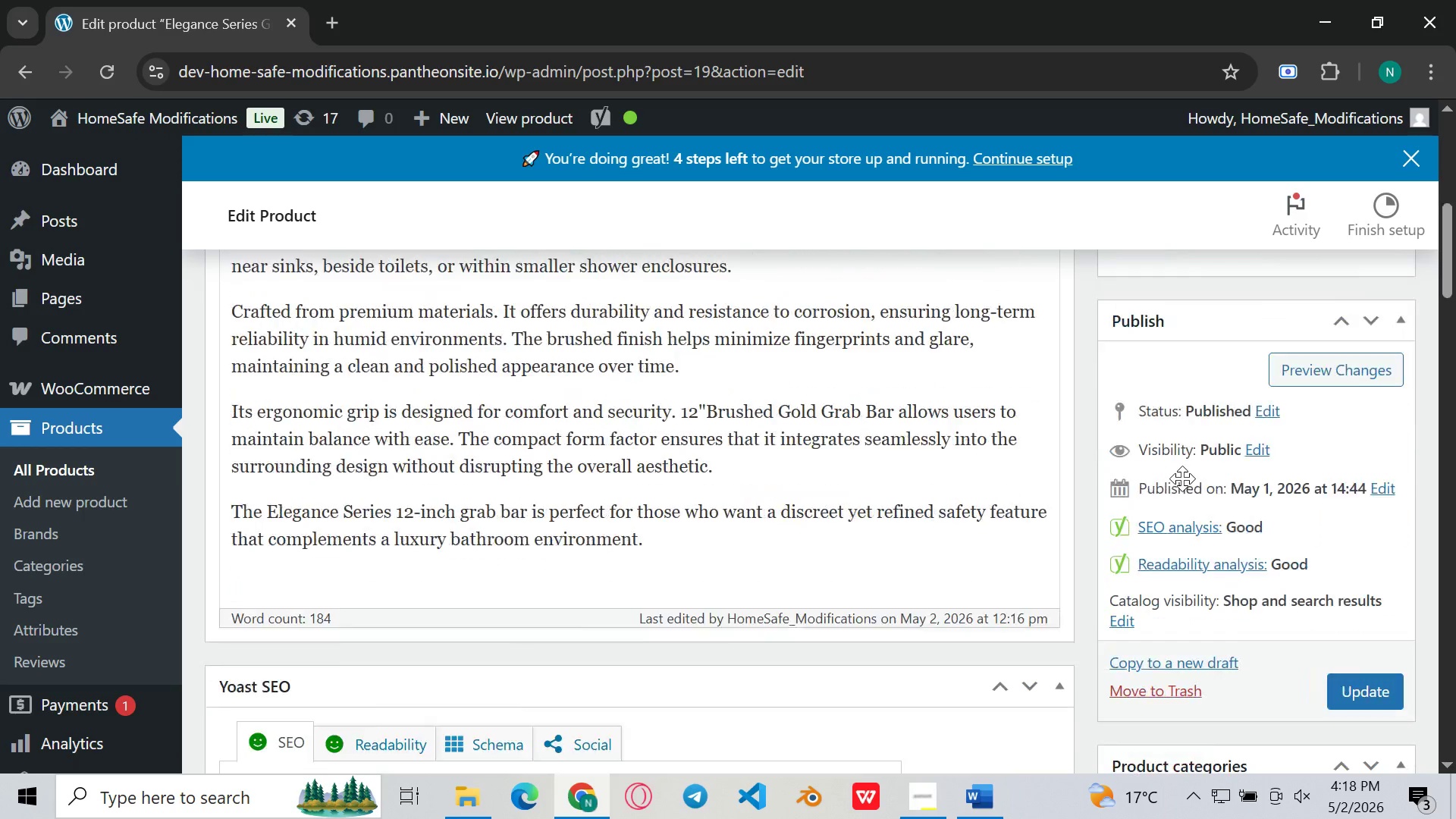 
left_click([1387, 574])
 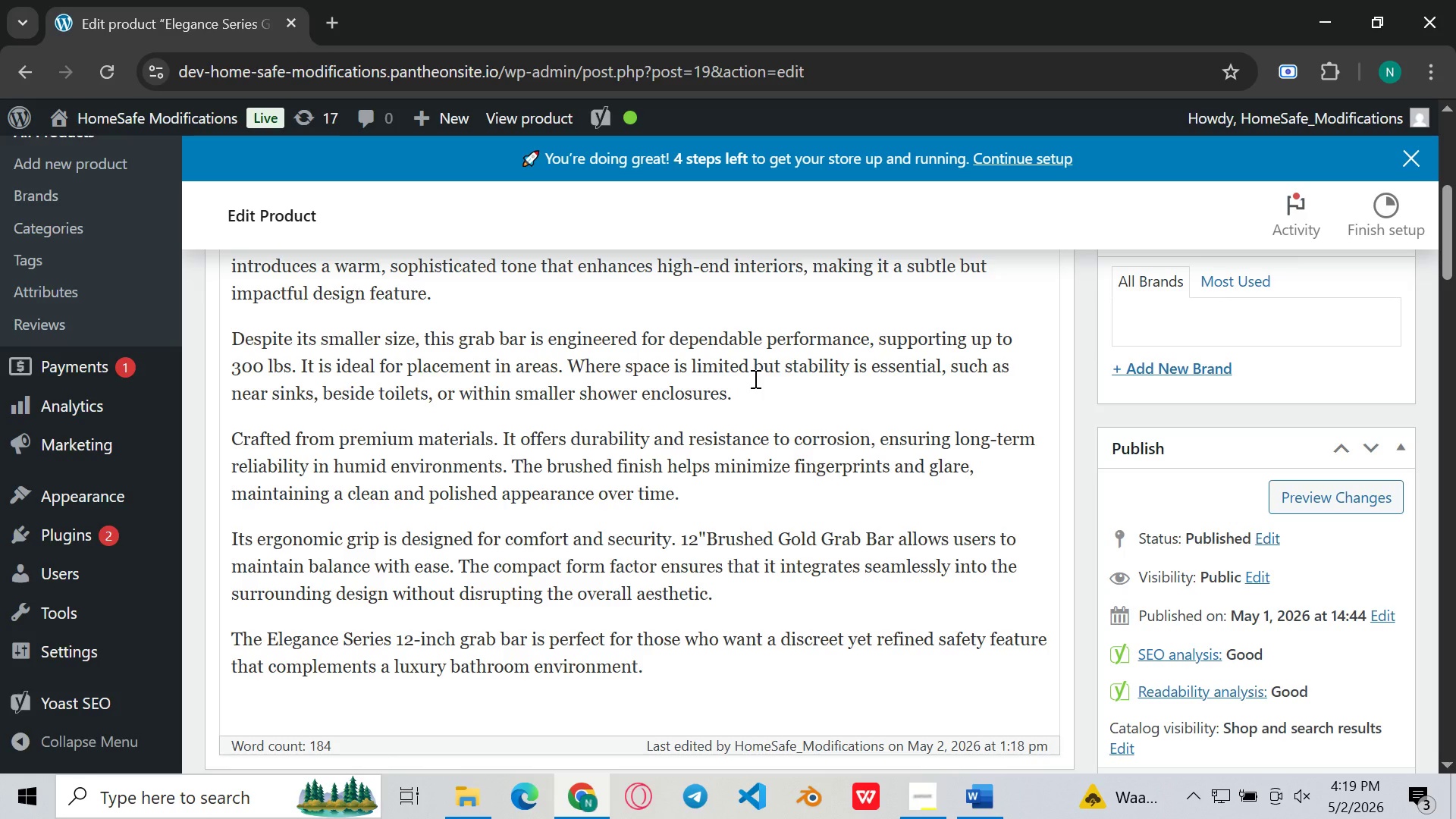 
wait(35.56)
 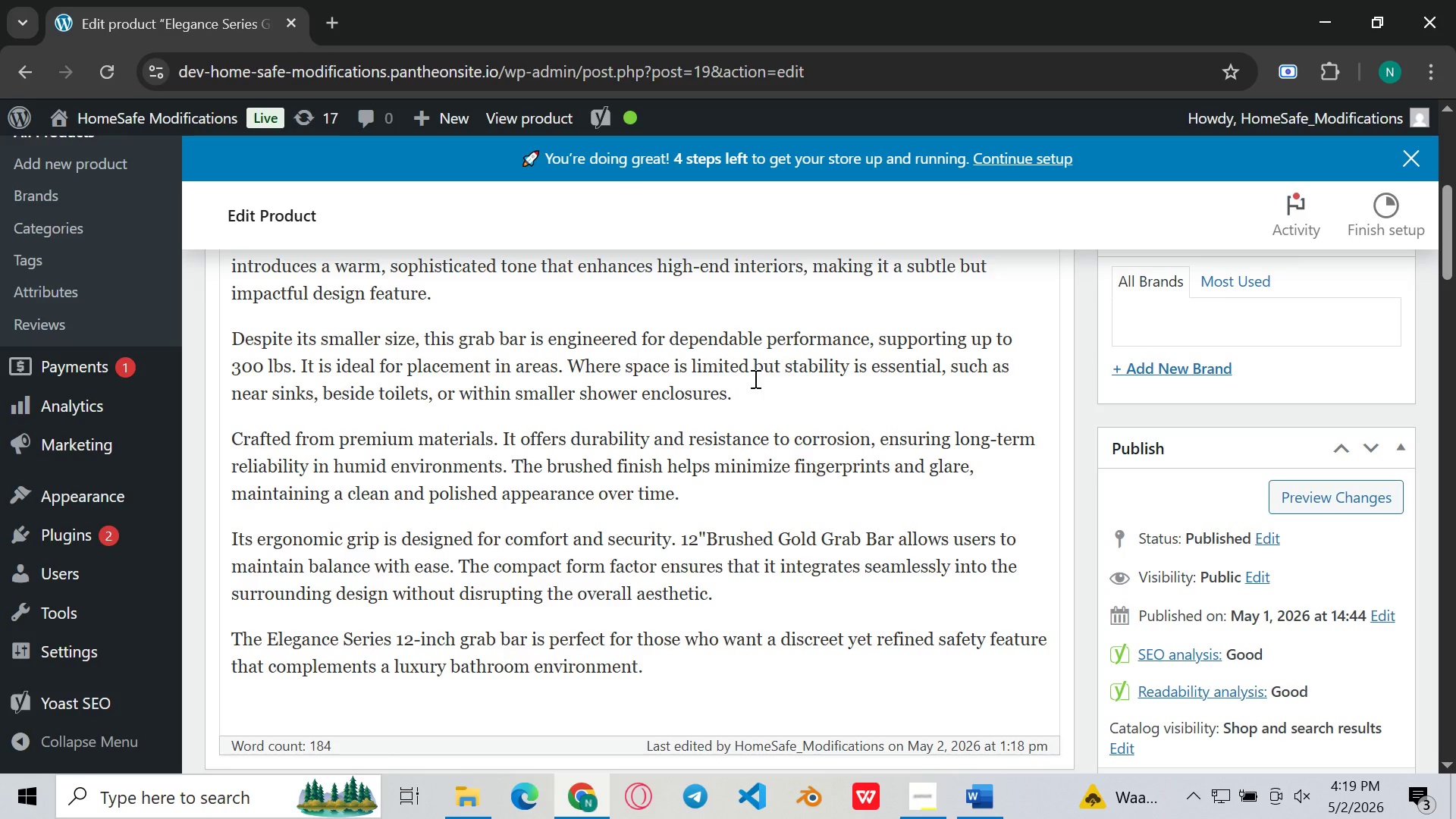 
left_click([42, 433])
 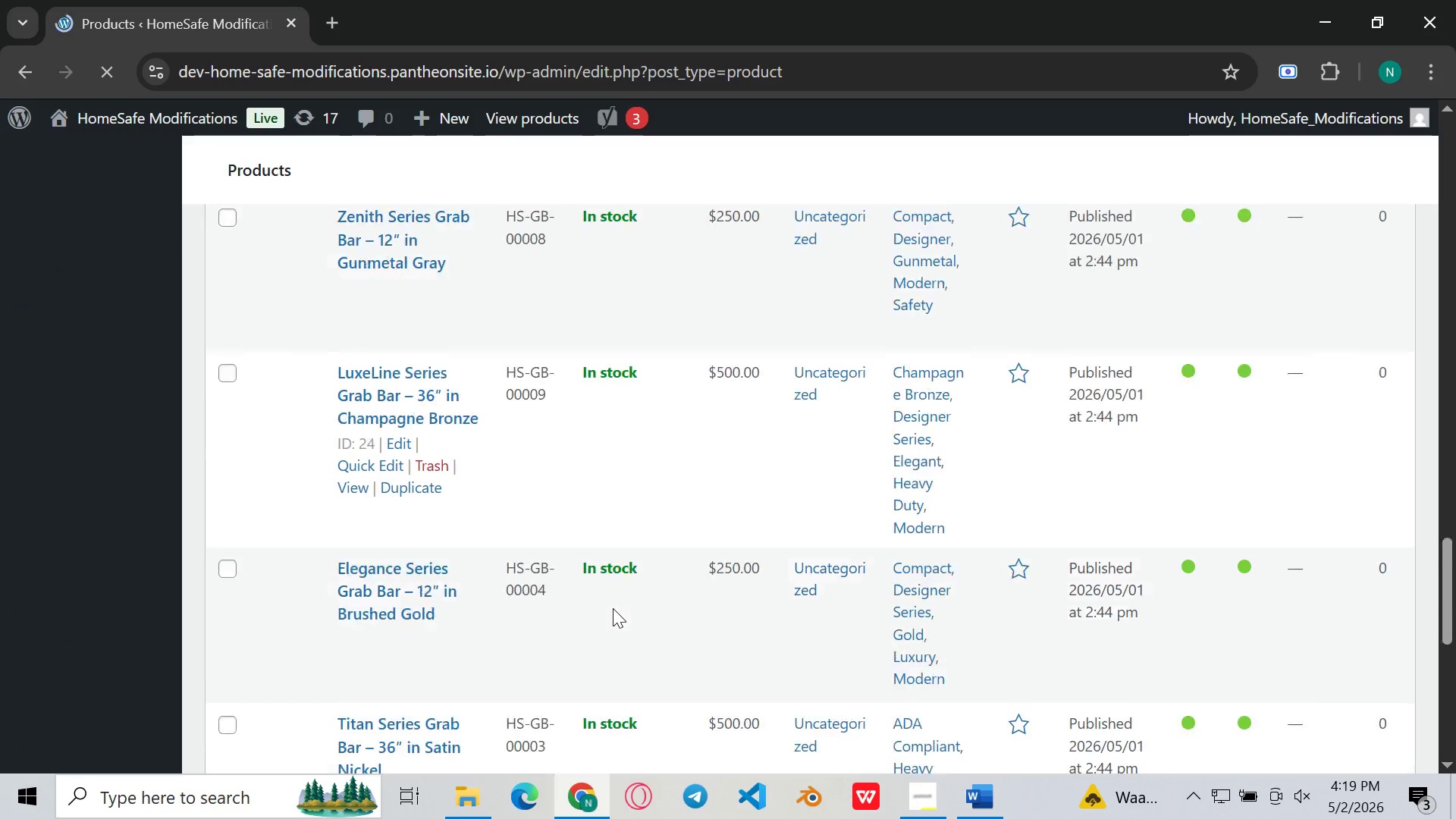 
wait(9.61)
 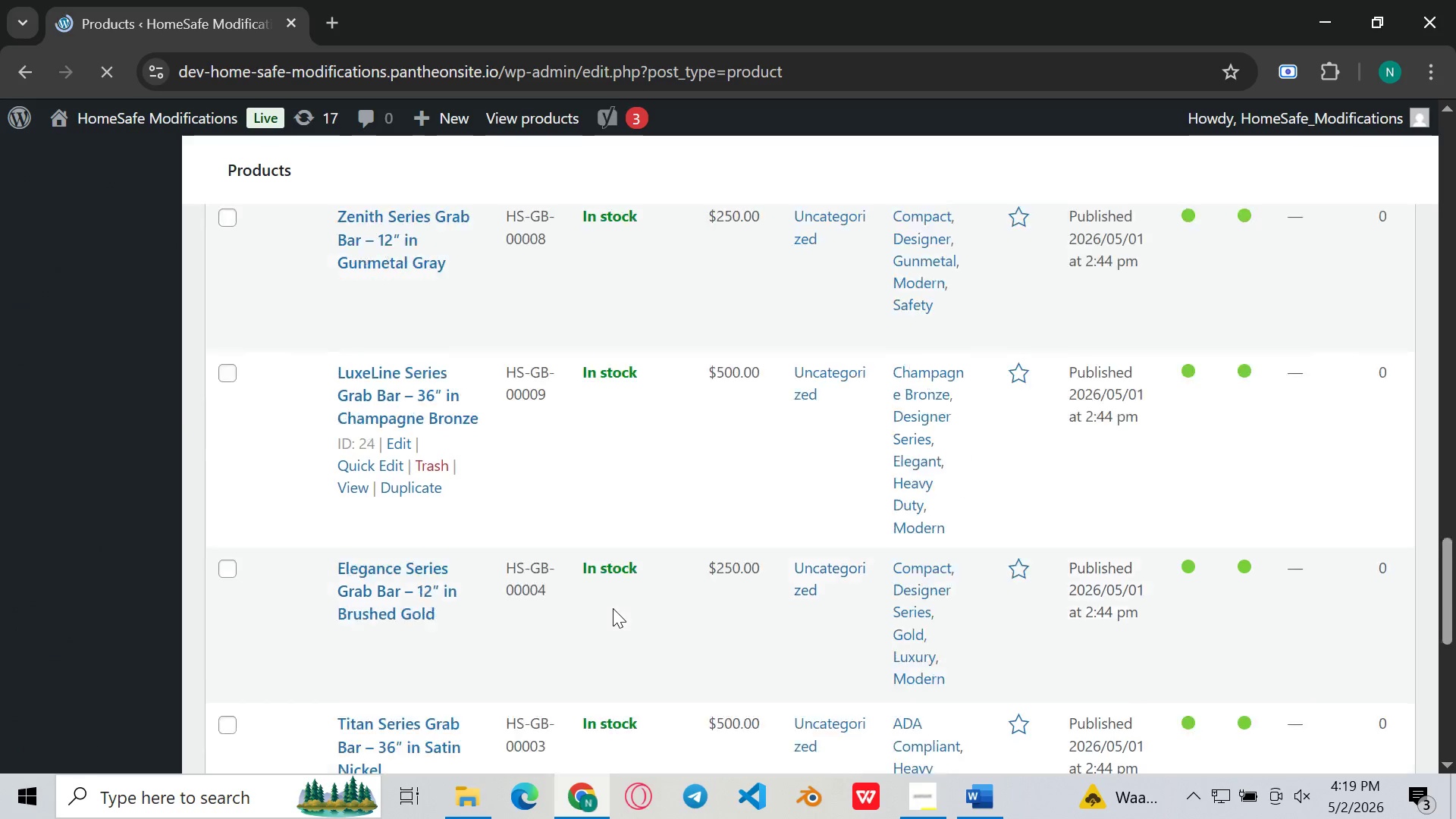 
left_click([385, 486])
 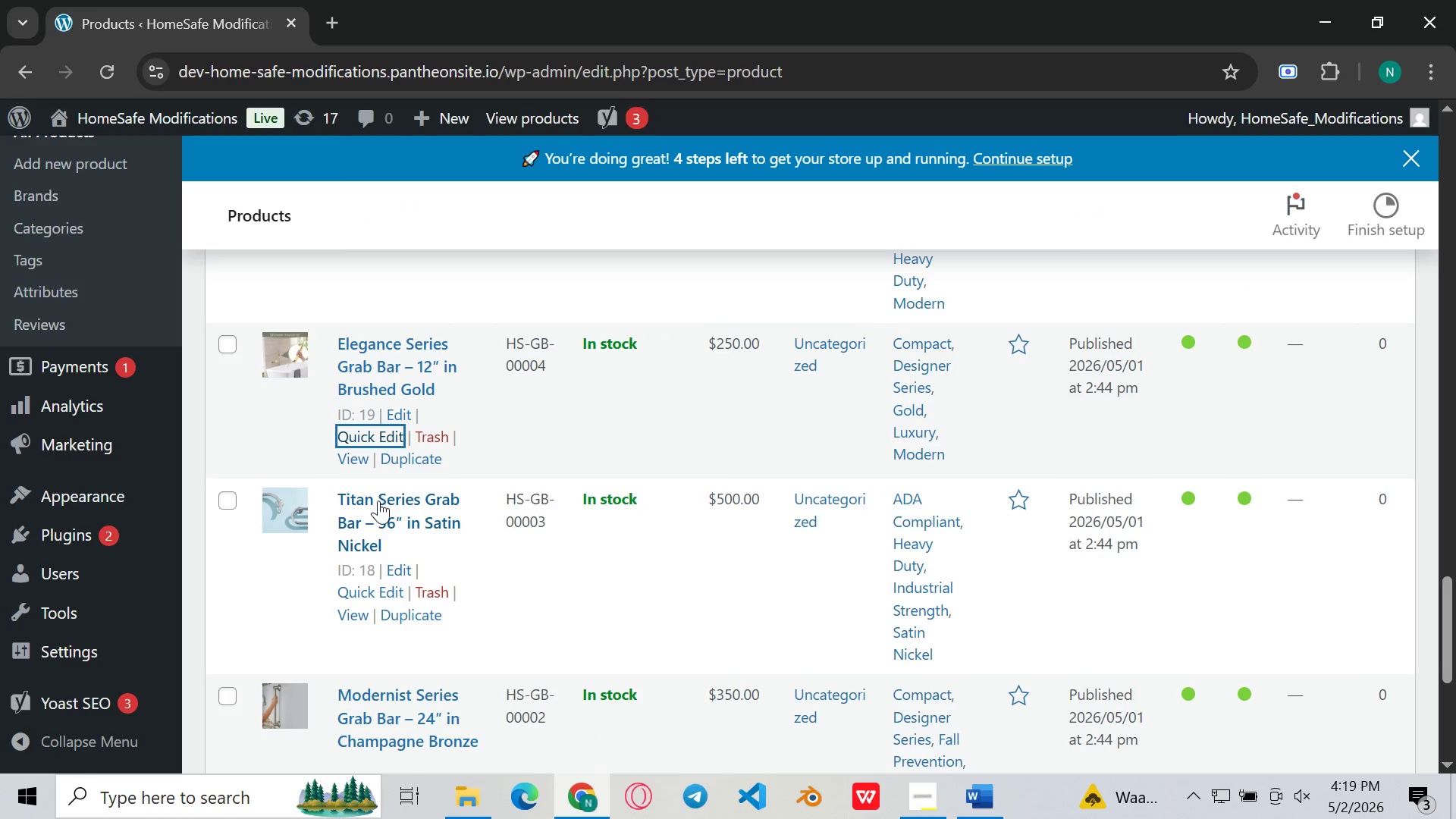 
left_click([377, 505])
 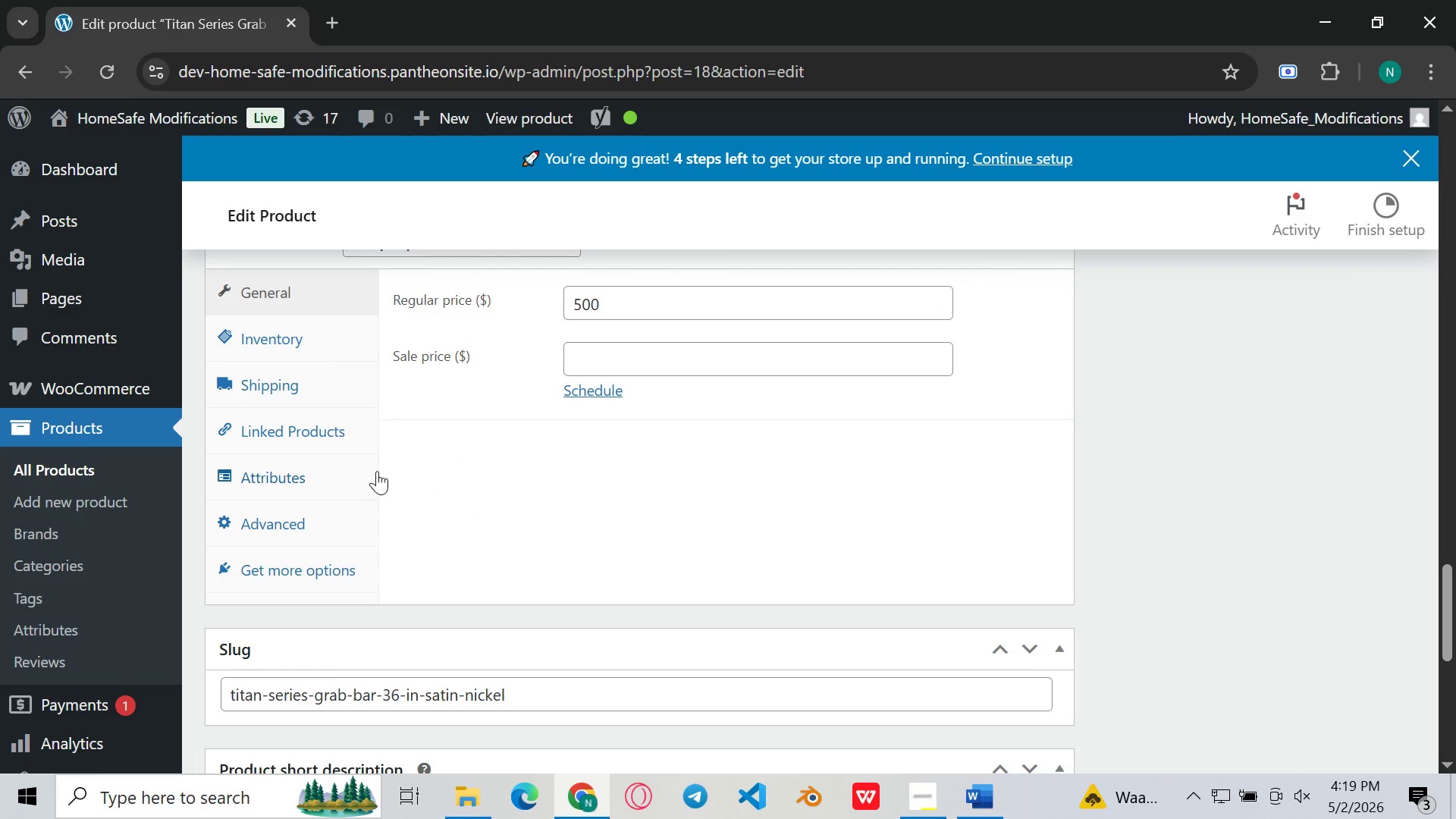 
wait(36.25)
 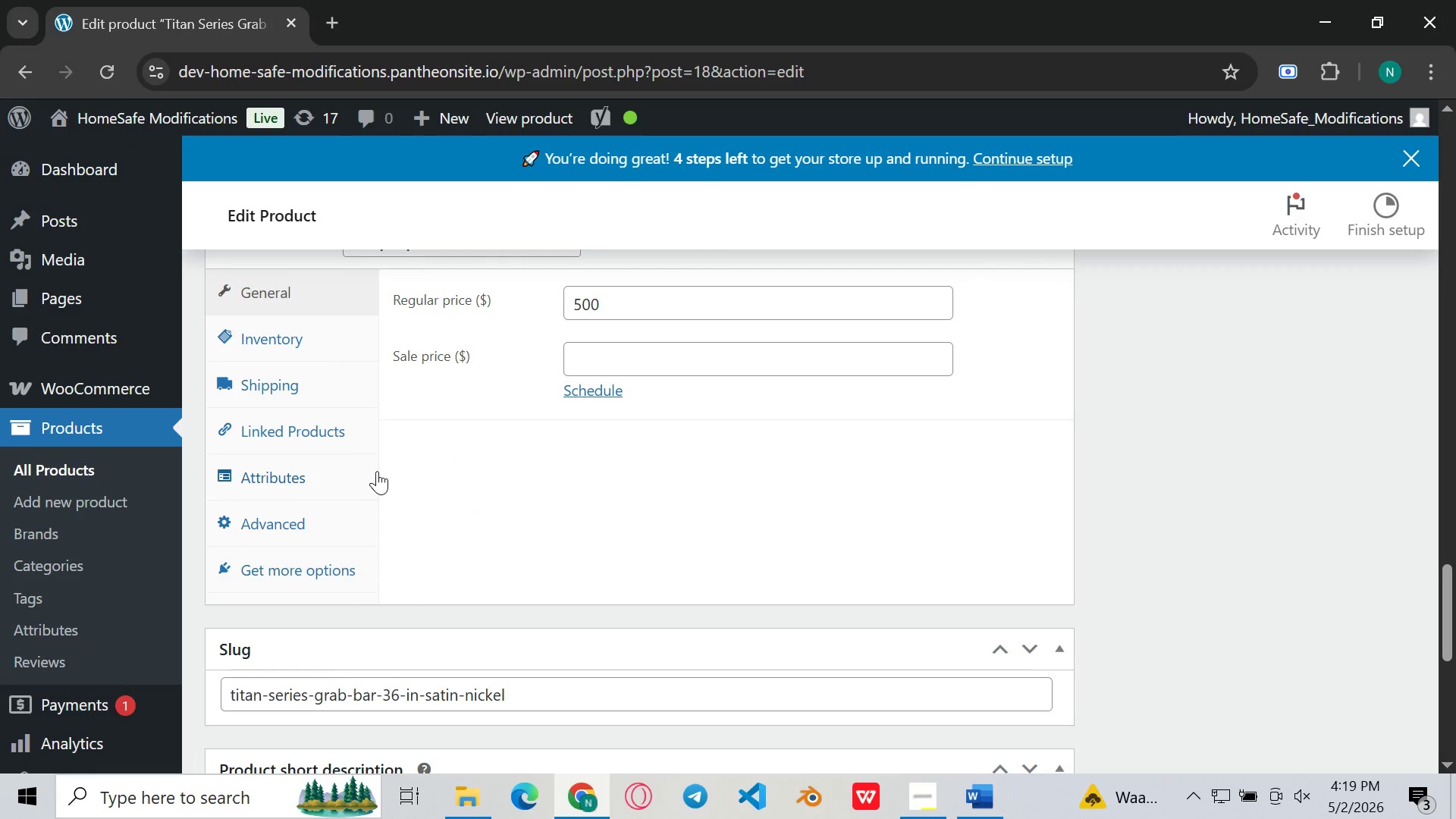 
left_click([244, 544])
 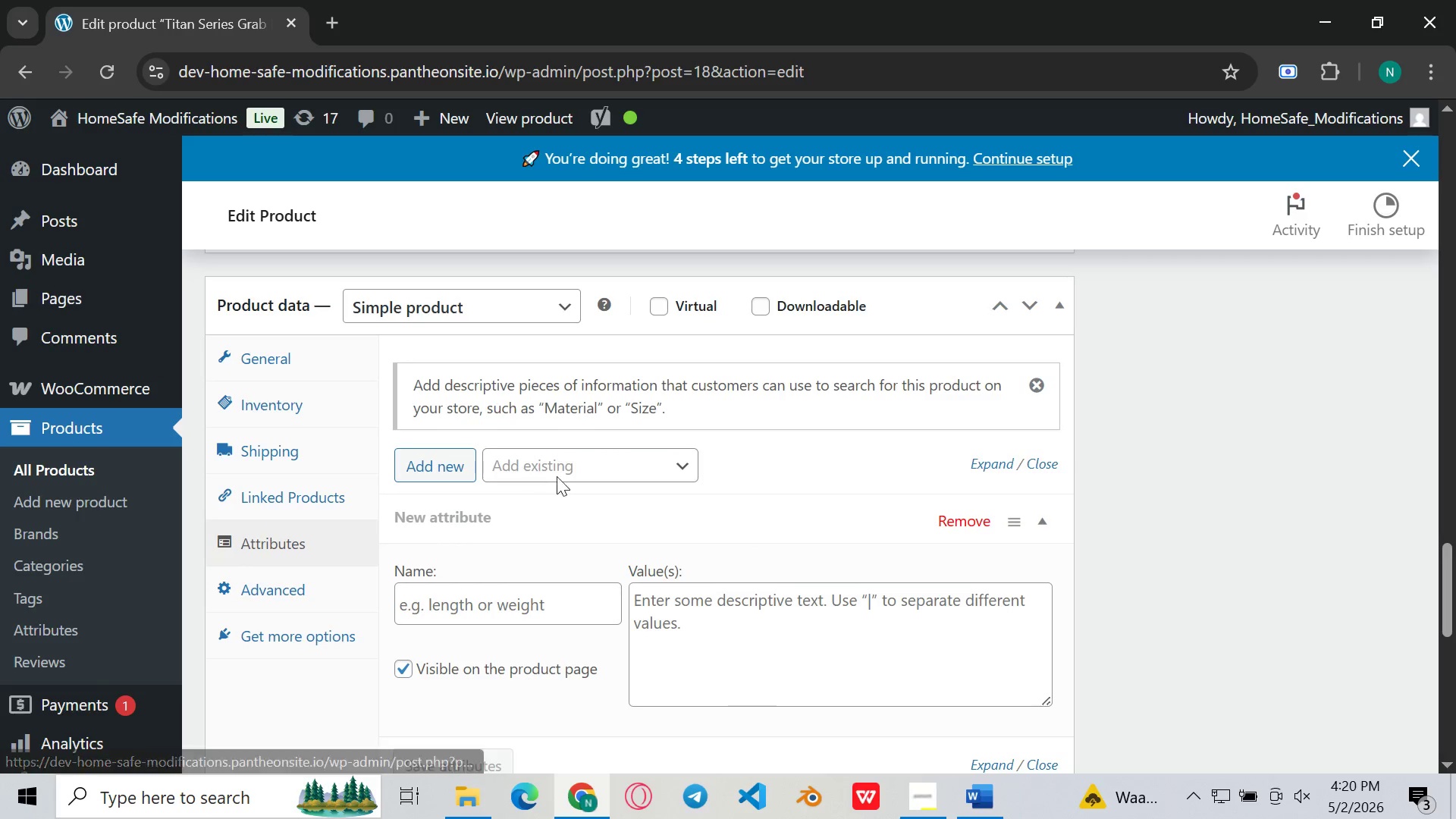 
left_click([566, 472])
 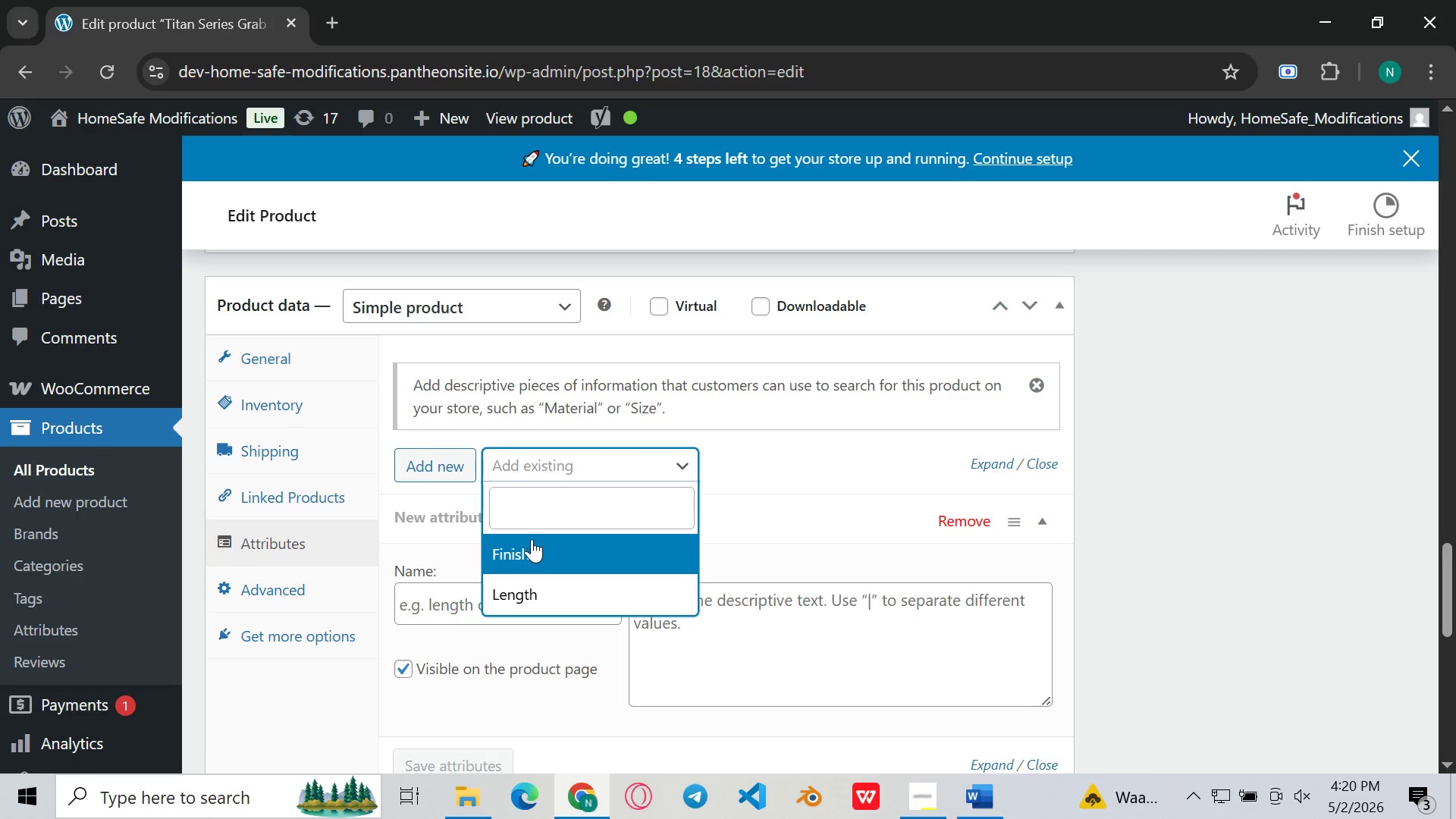 
left_click([518, 557])
 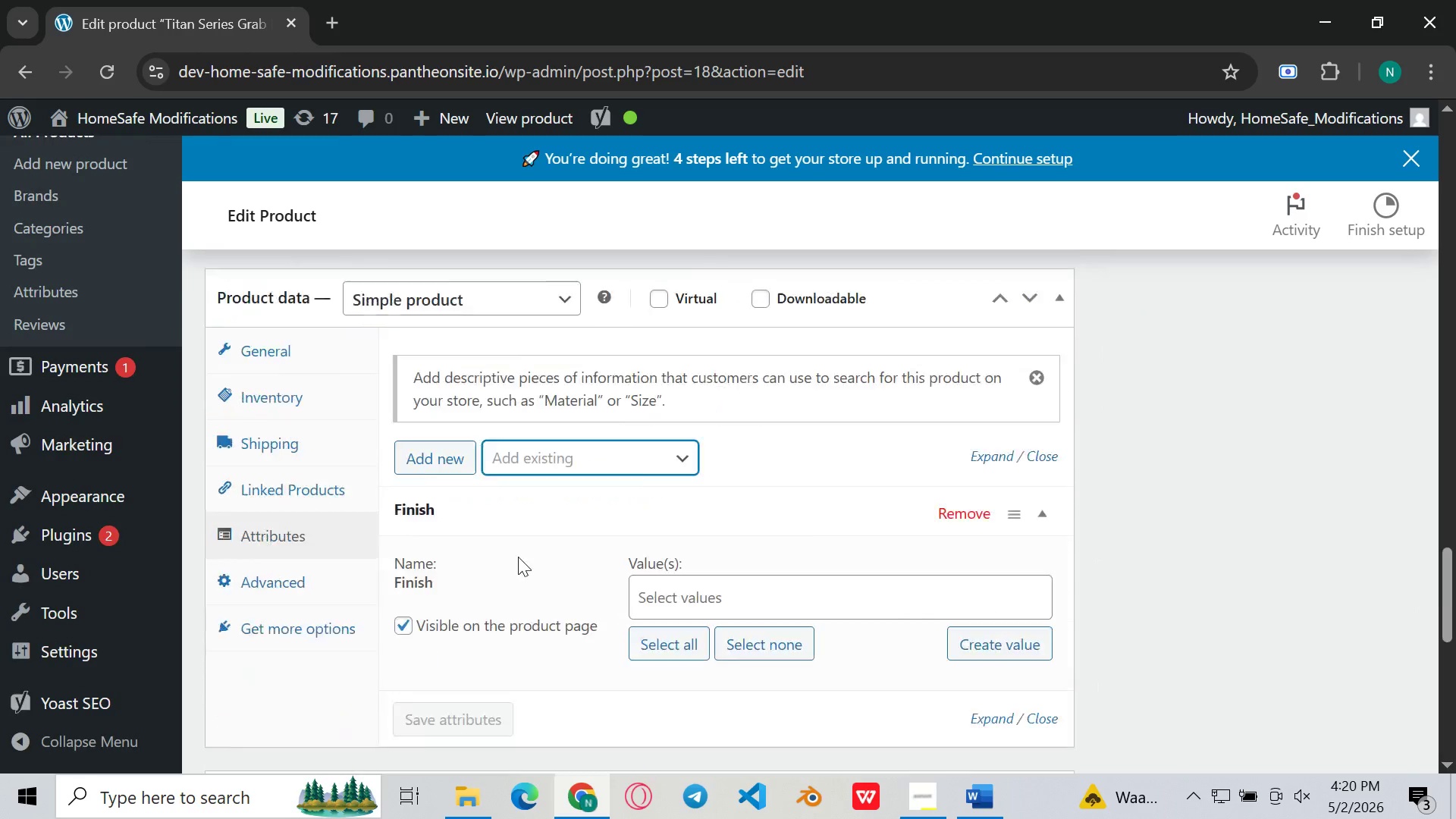 
wait(6.31)
 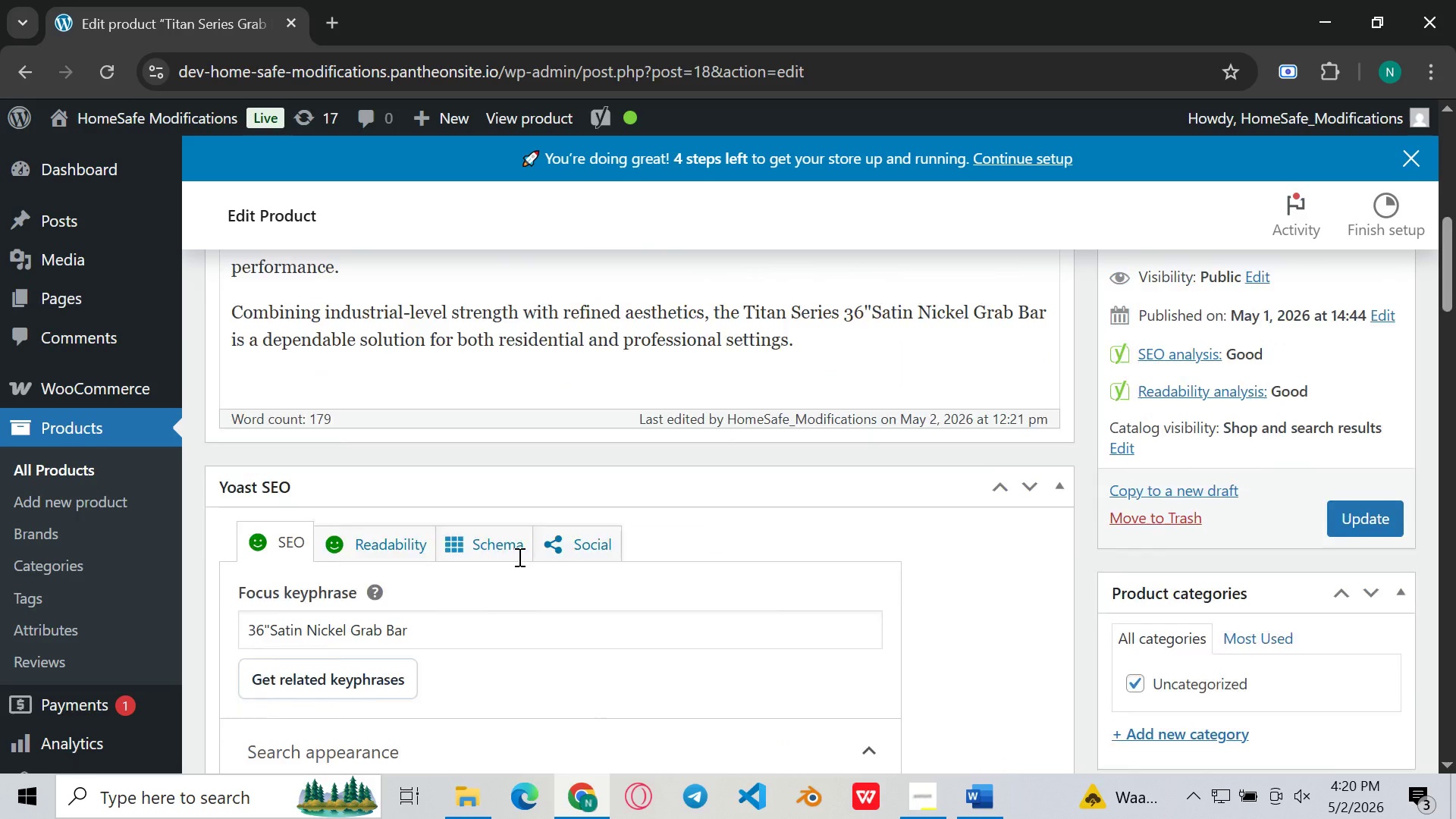 
left_click([708, 545])
 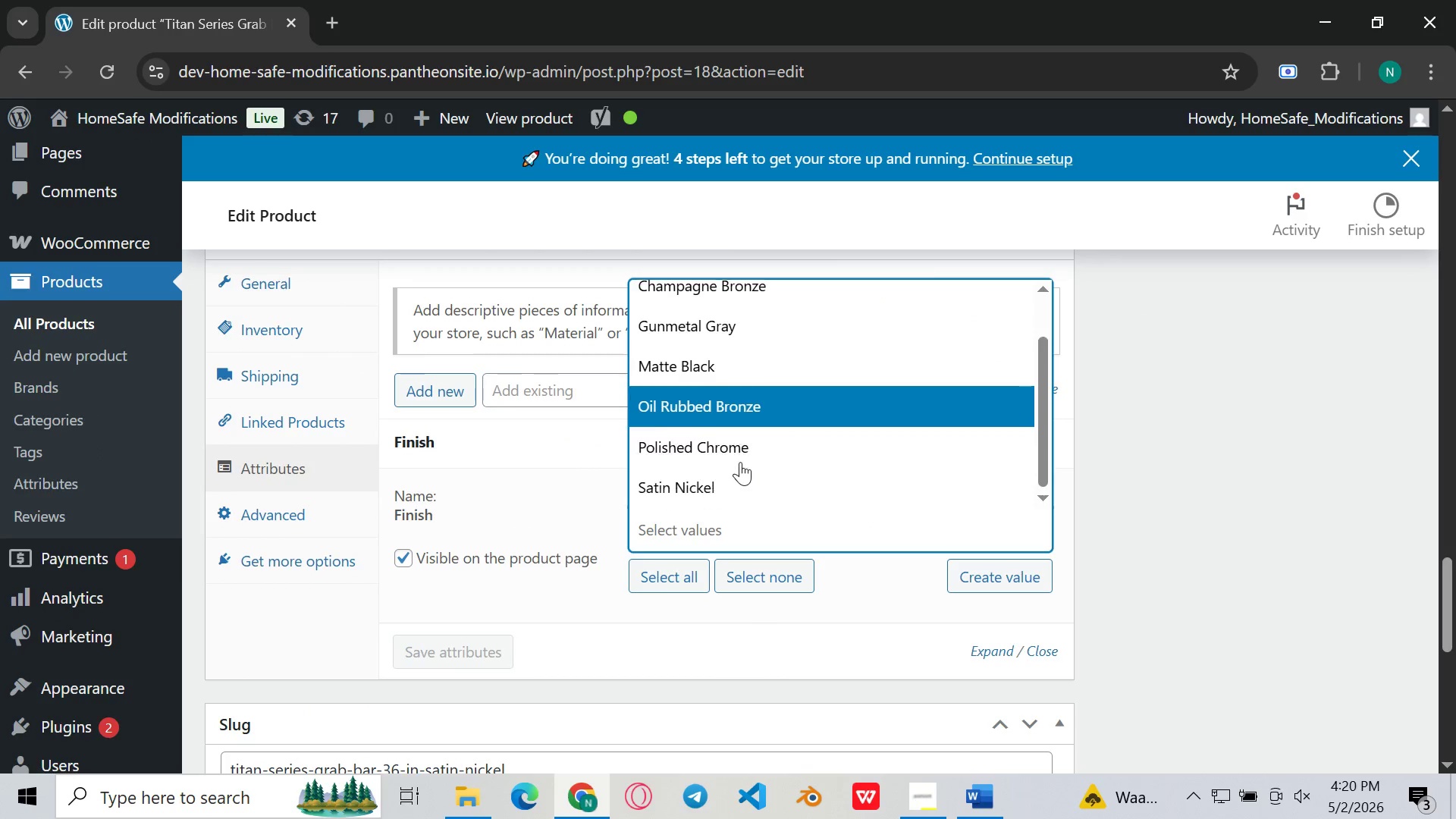 
left_click([710, 487])
 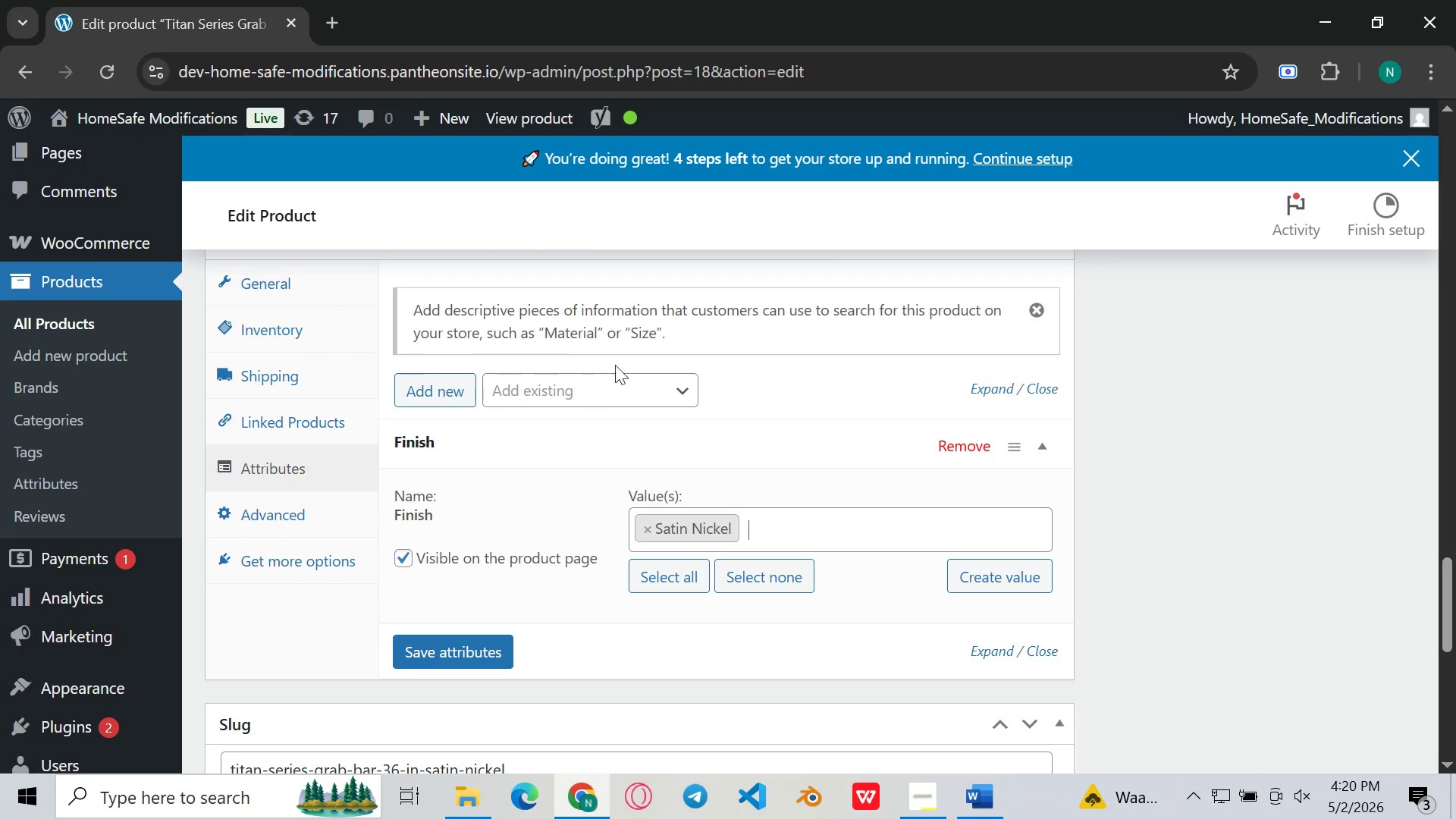 
left_click([593, 399])
 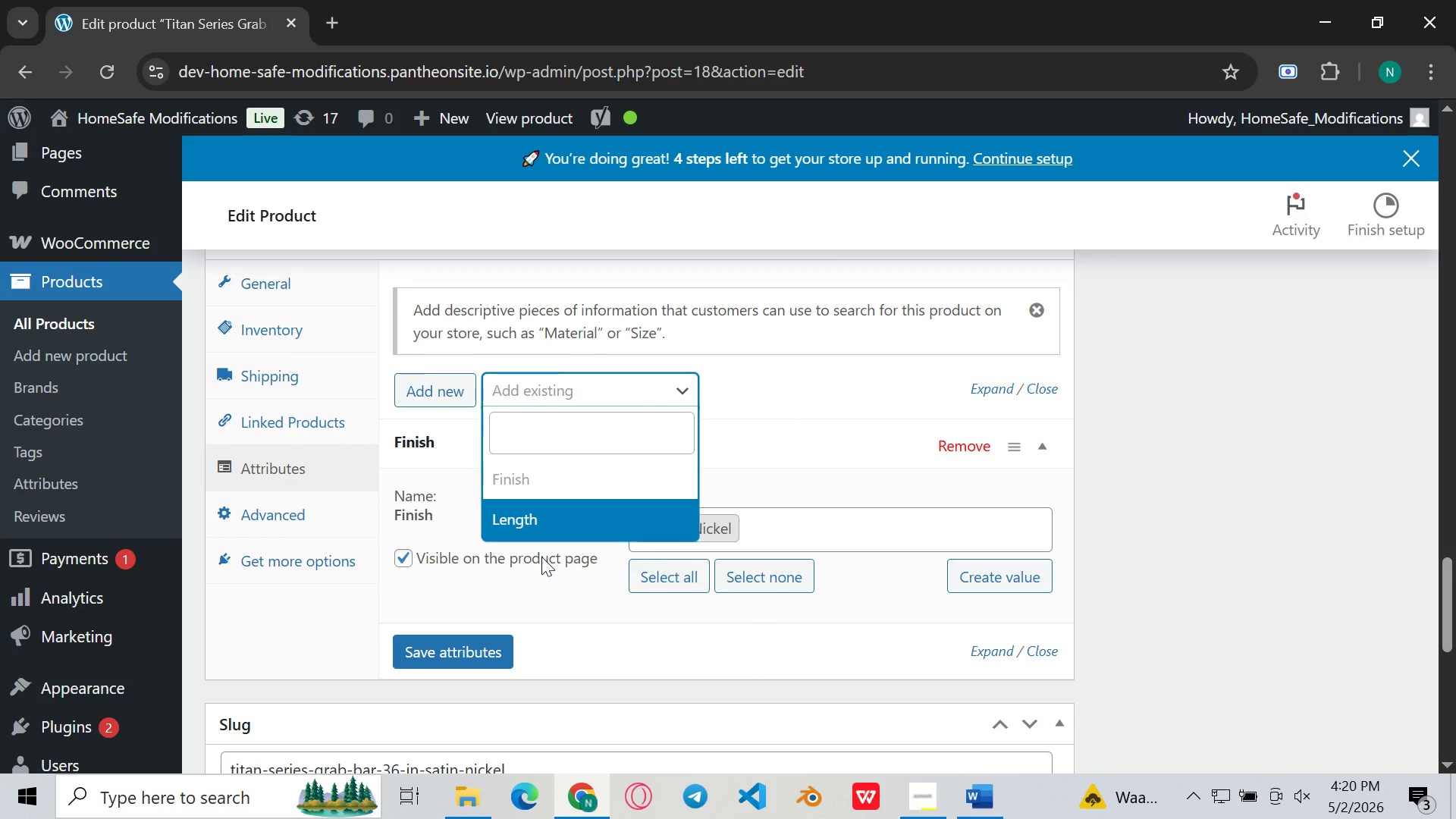 
left_click([541, 557])
 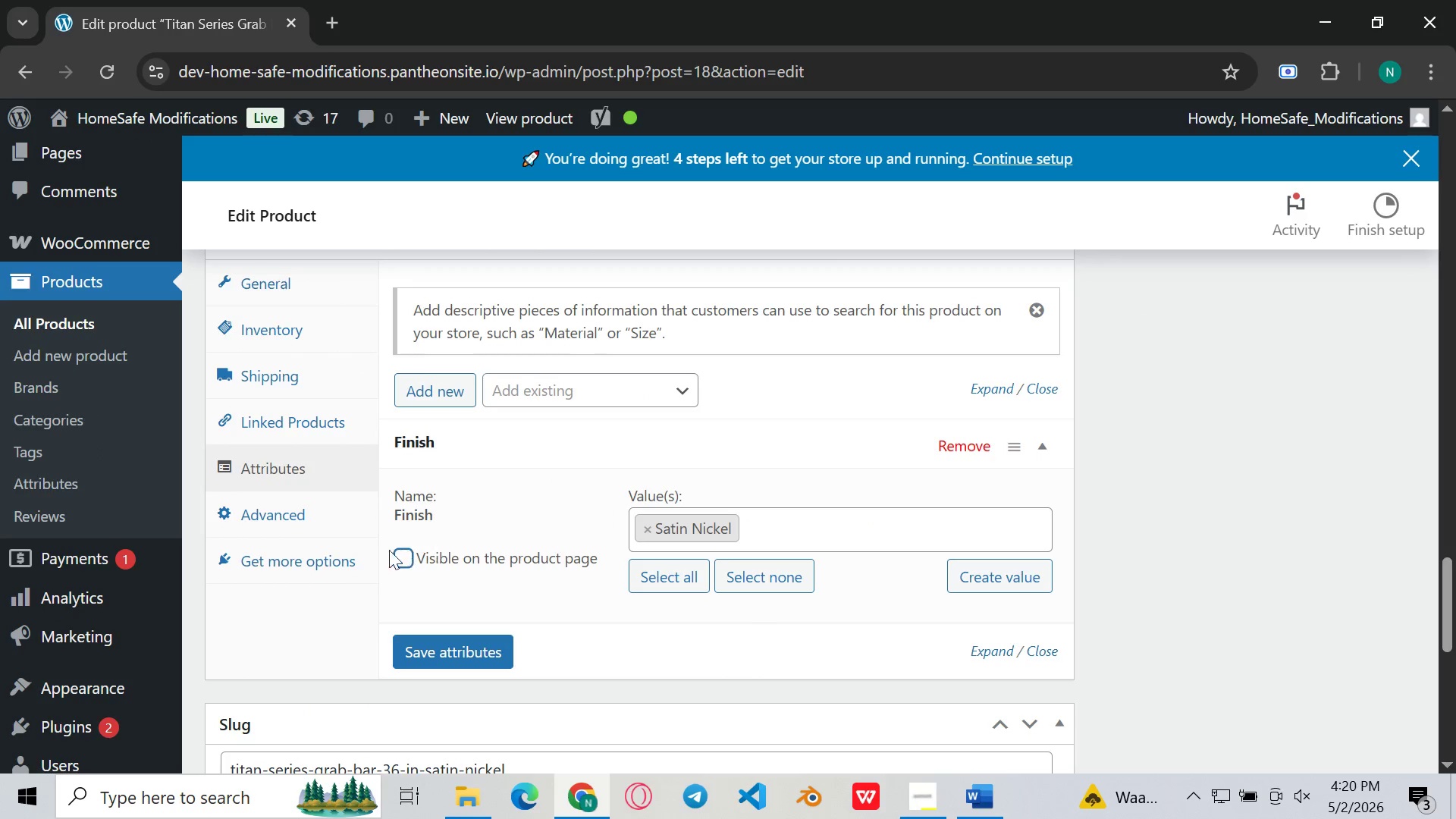 
left_click([383, 553])
 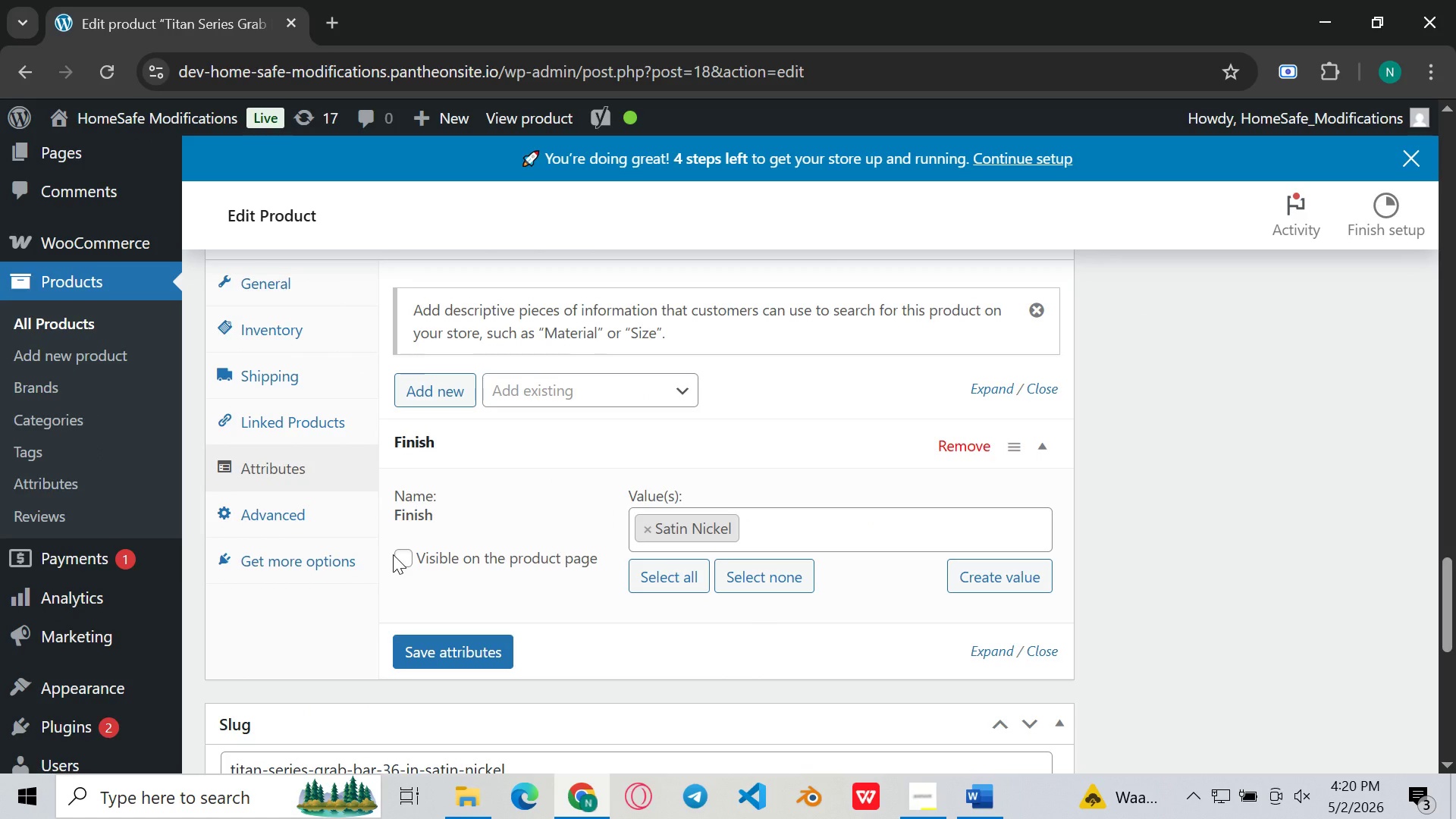 
left_click([393, 554])
 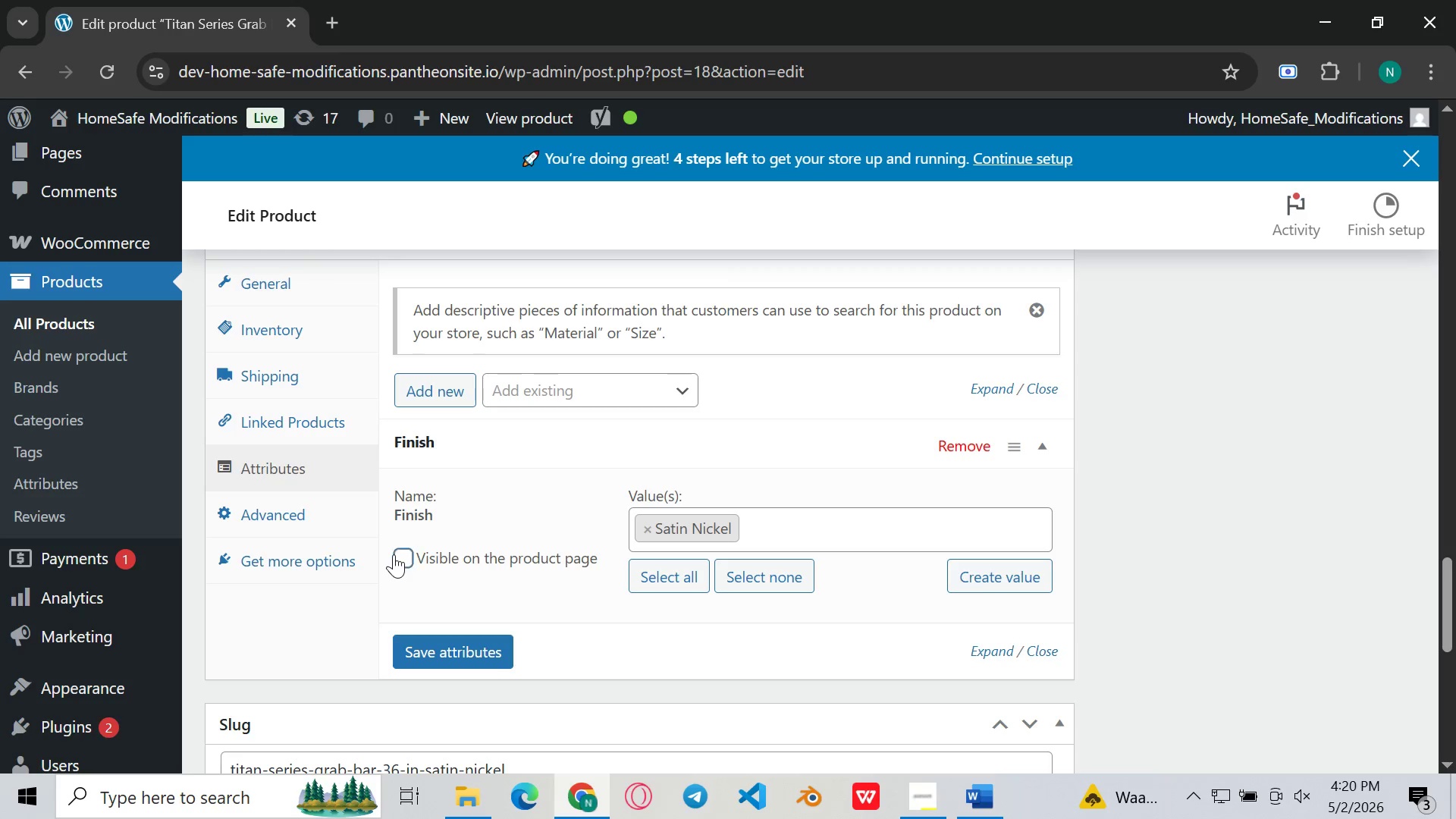 
left_click([394, 554])
 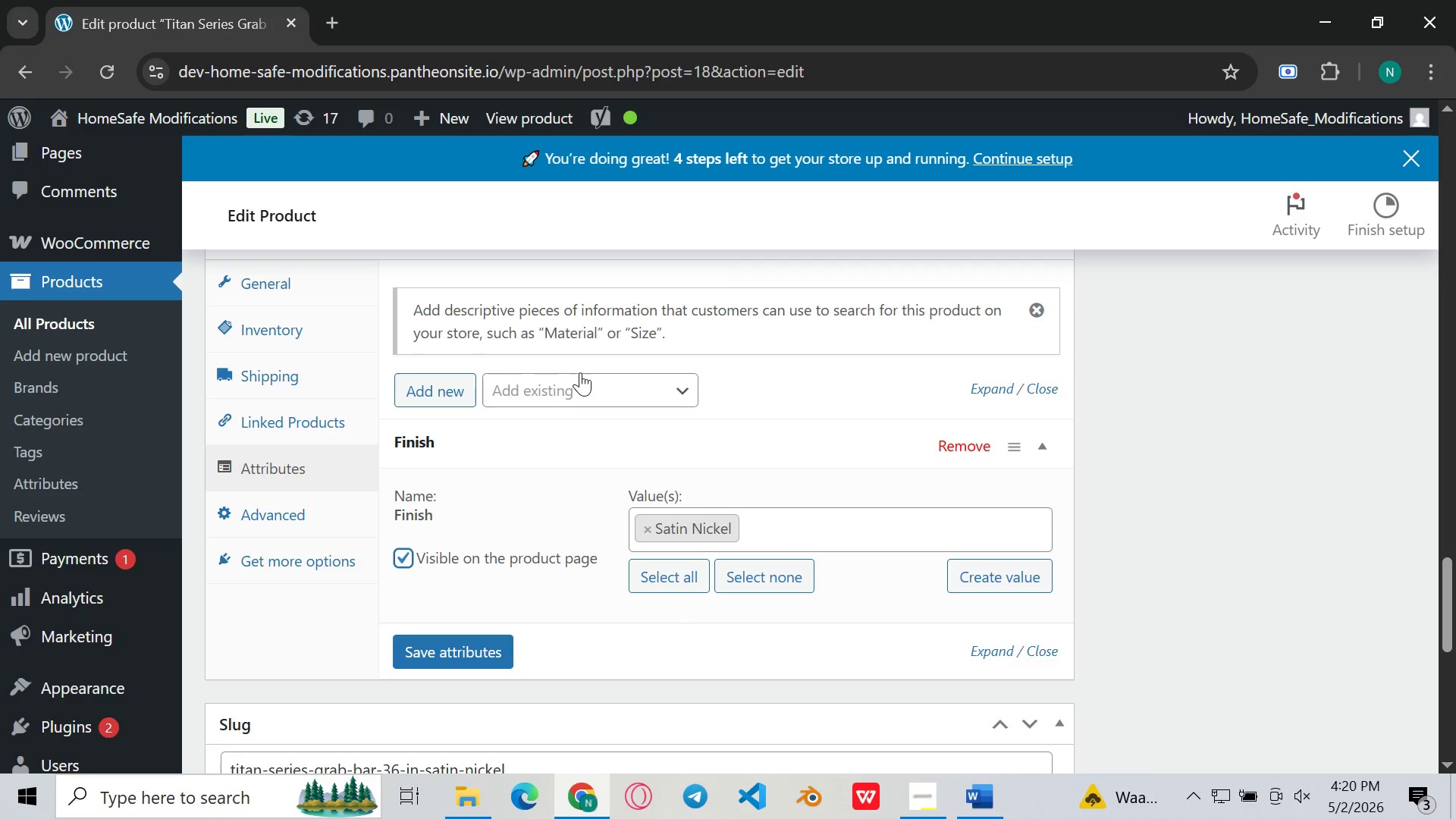 
left_click([582, 372])
 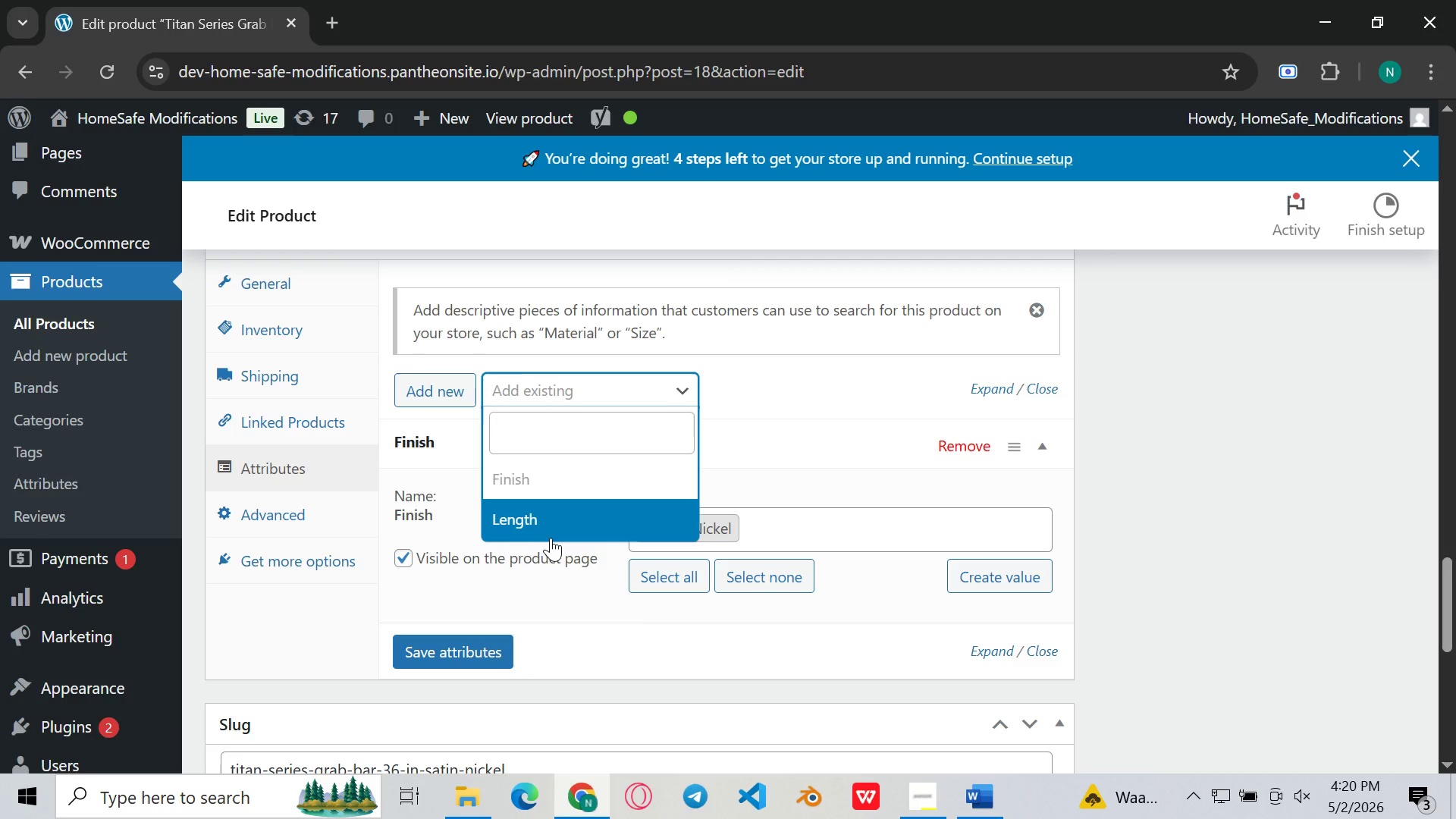 
left_click([551, 538])
 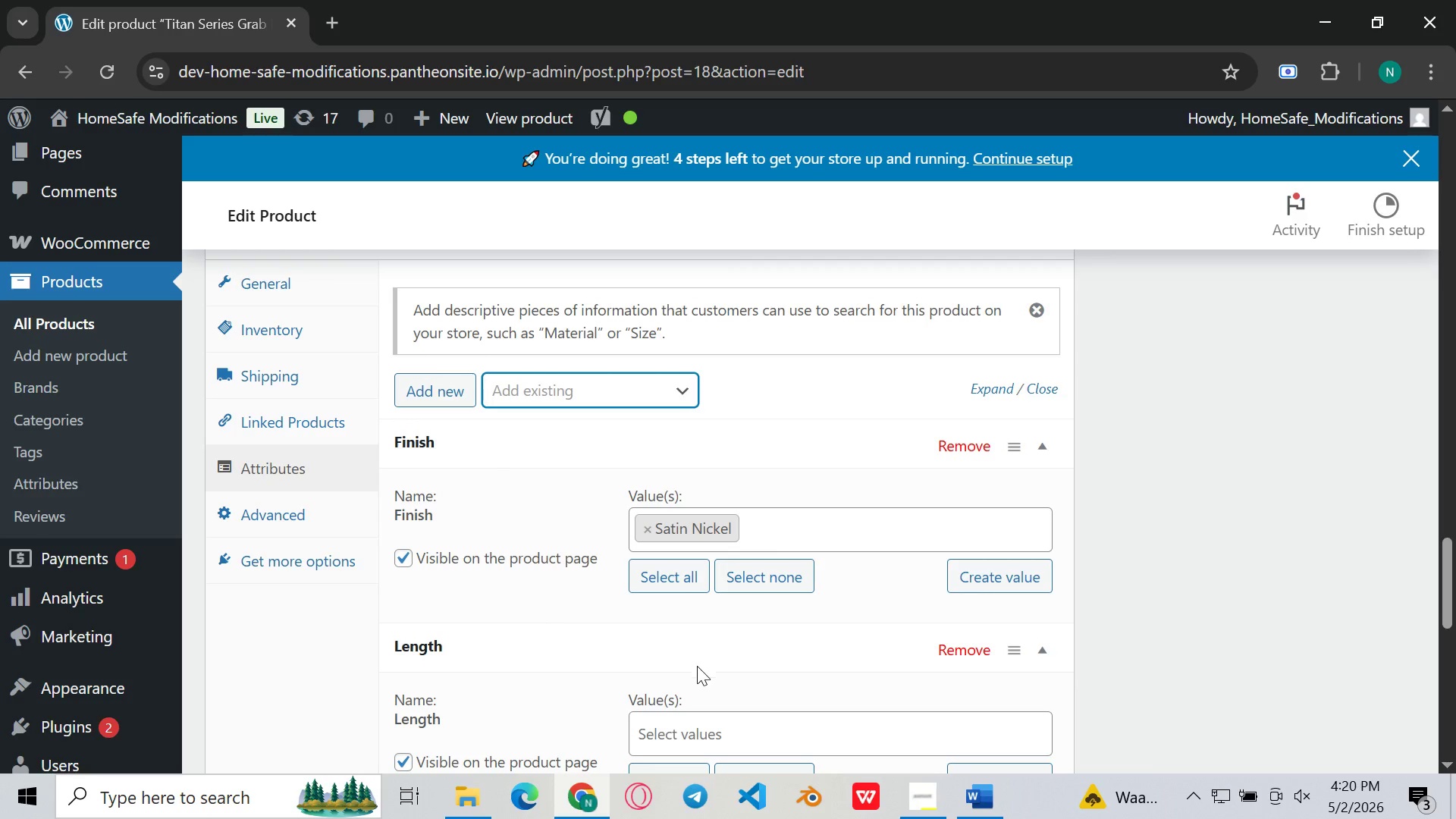 
left_click([670, 728])
 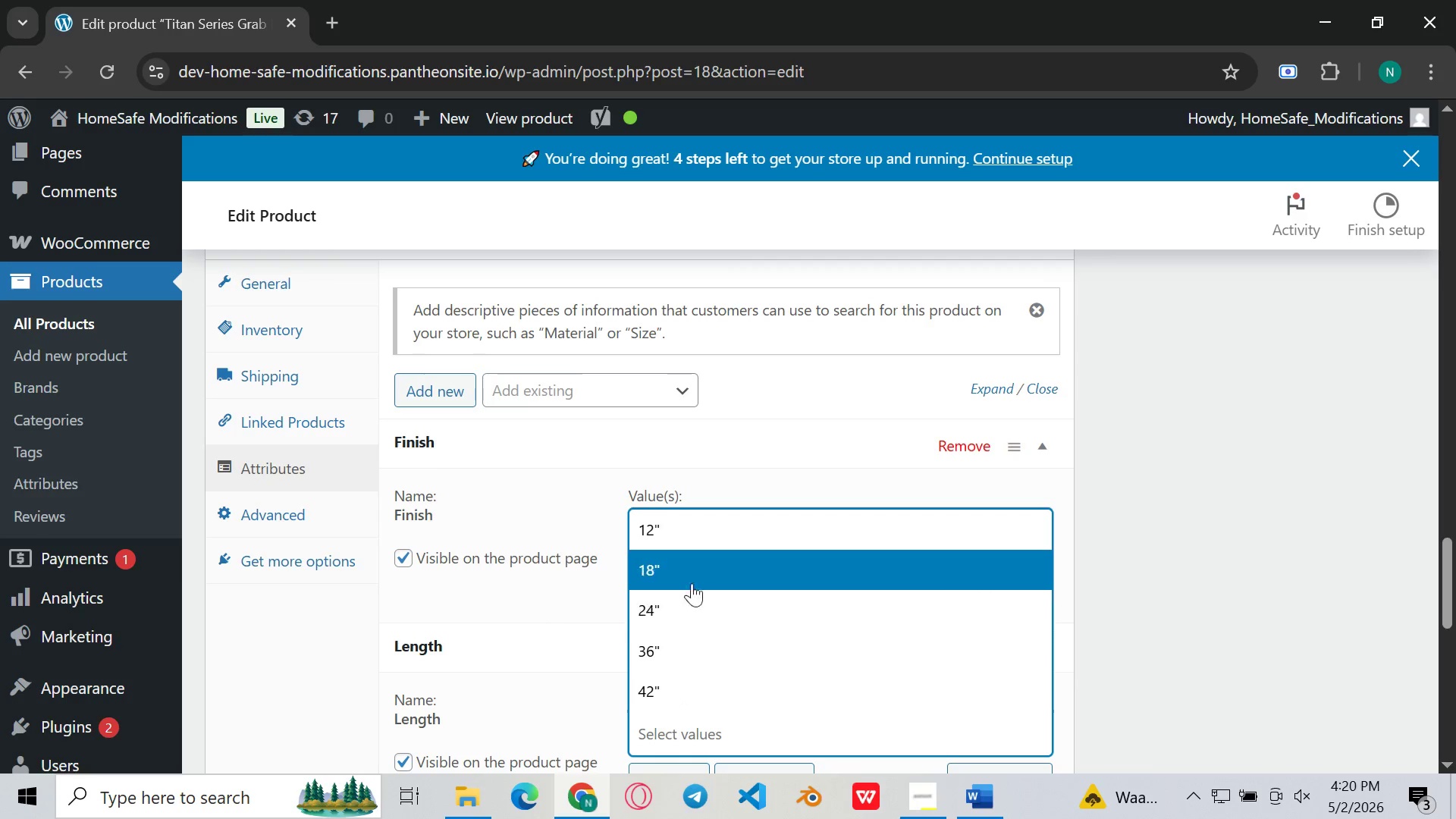 
left_click([667, 651])
 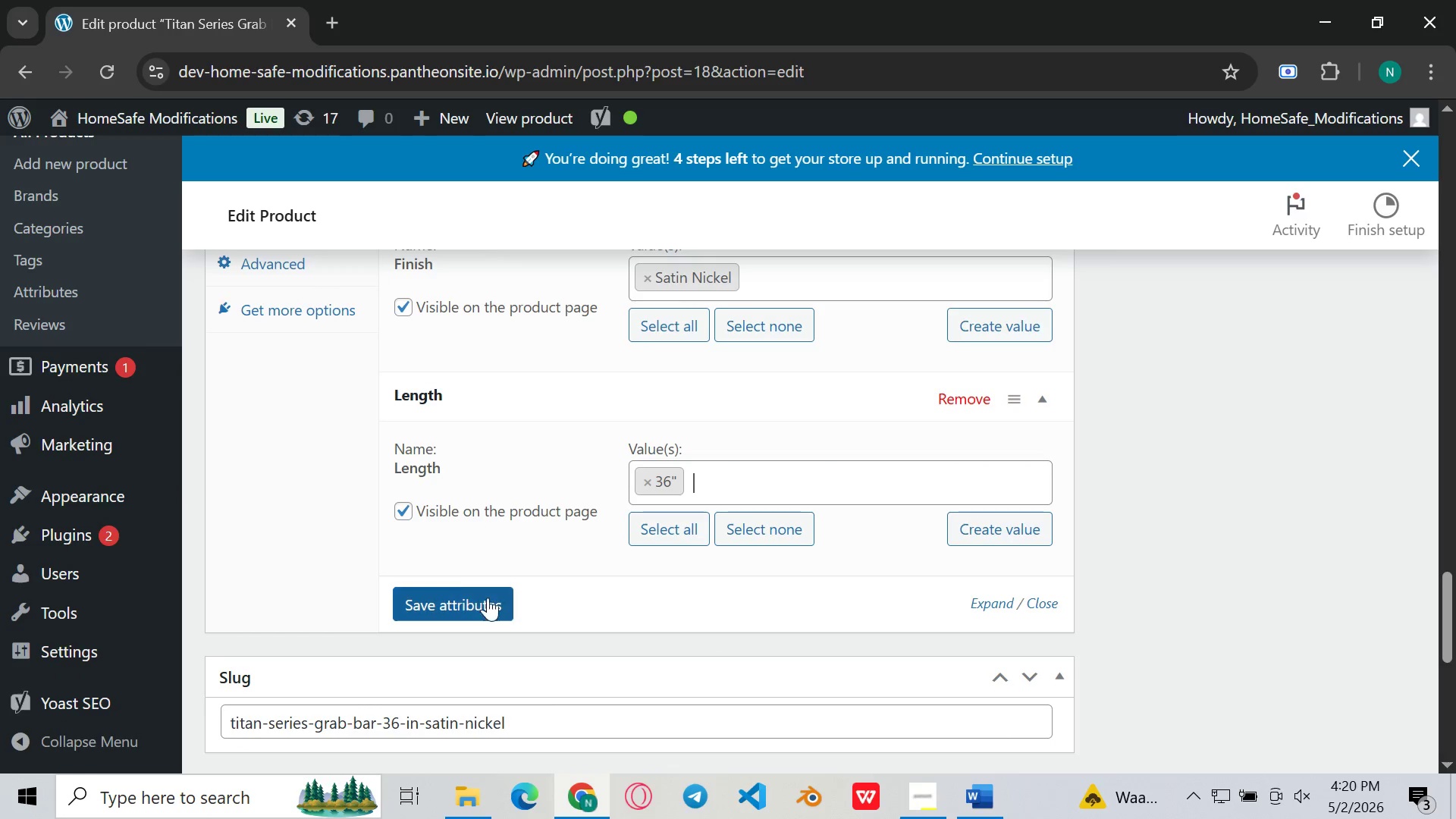 
left_click([457, 588])
 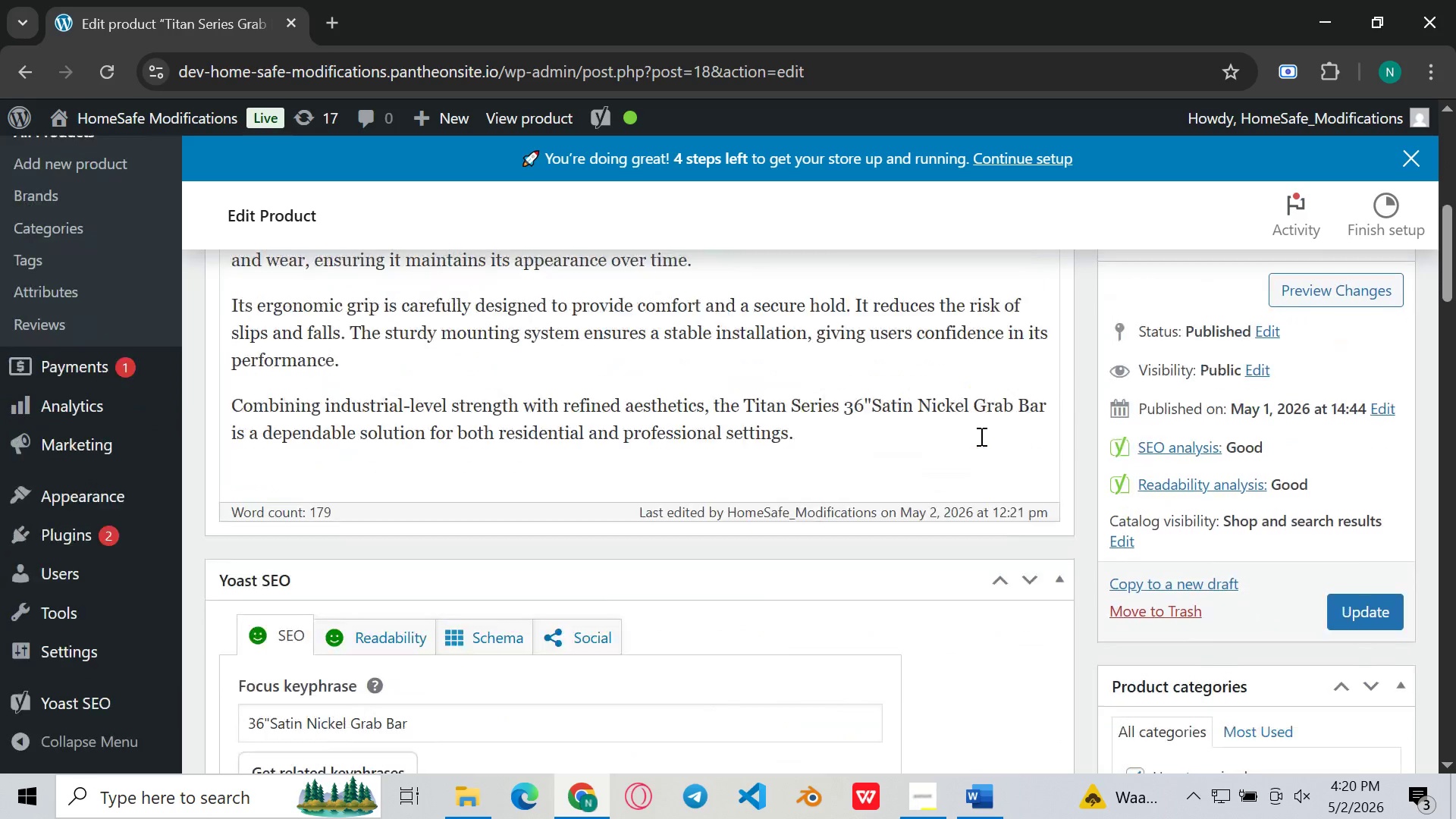 
wait(5.17)
 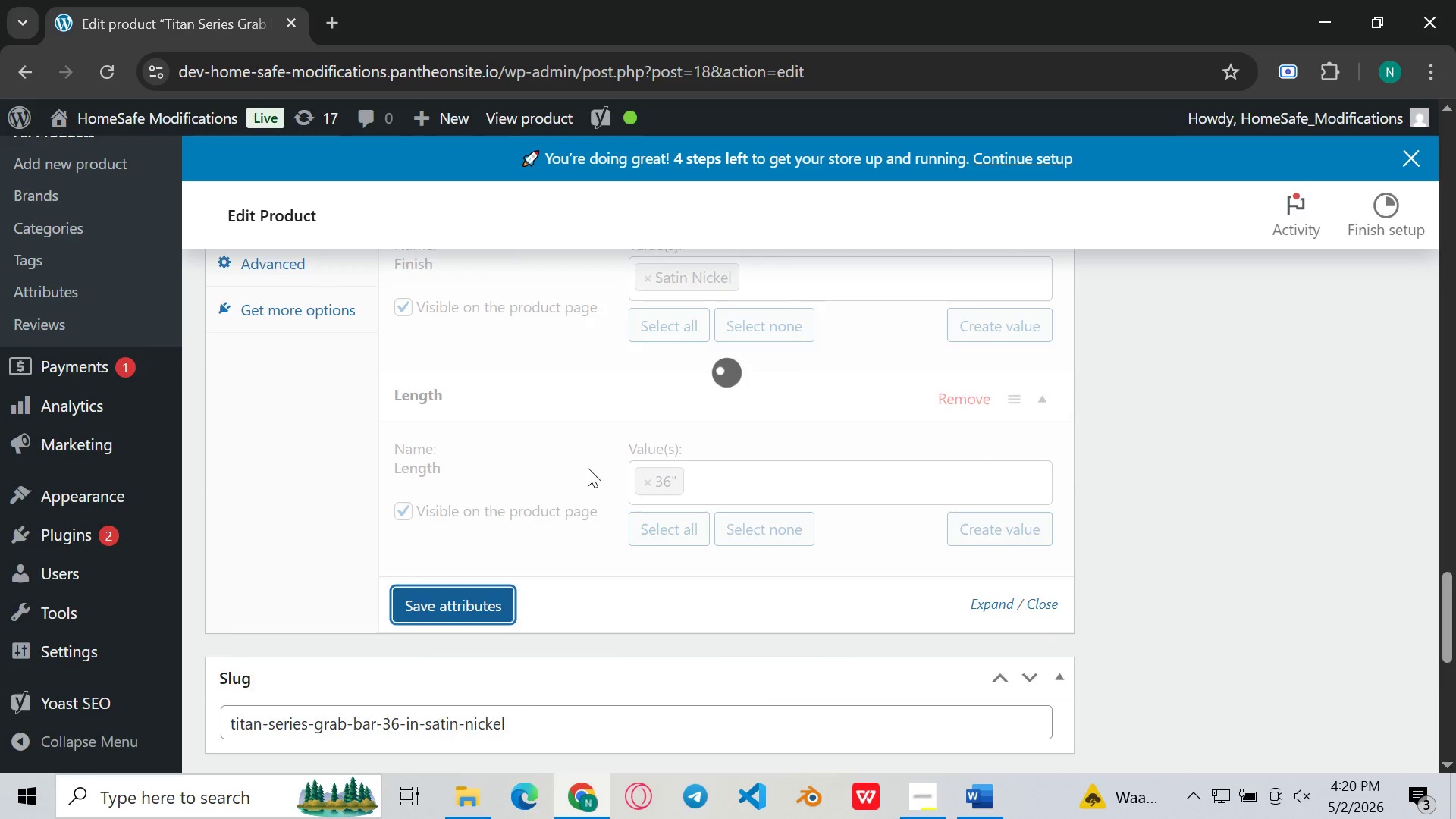 
left_click([1363, 499])
 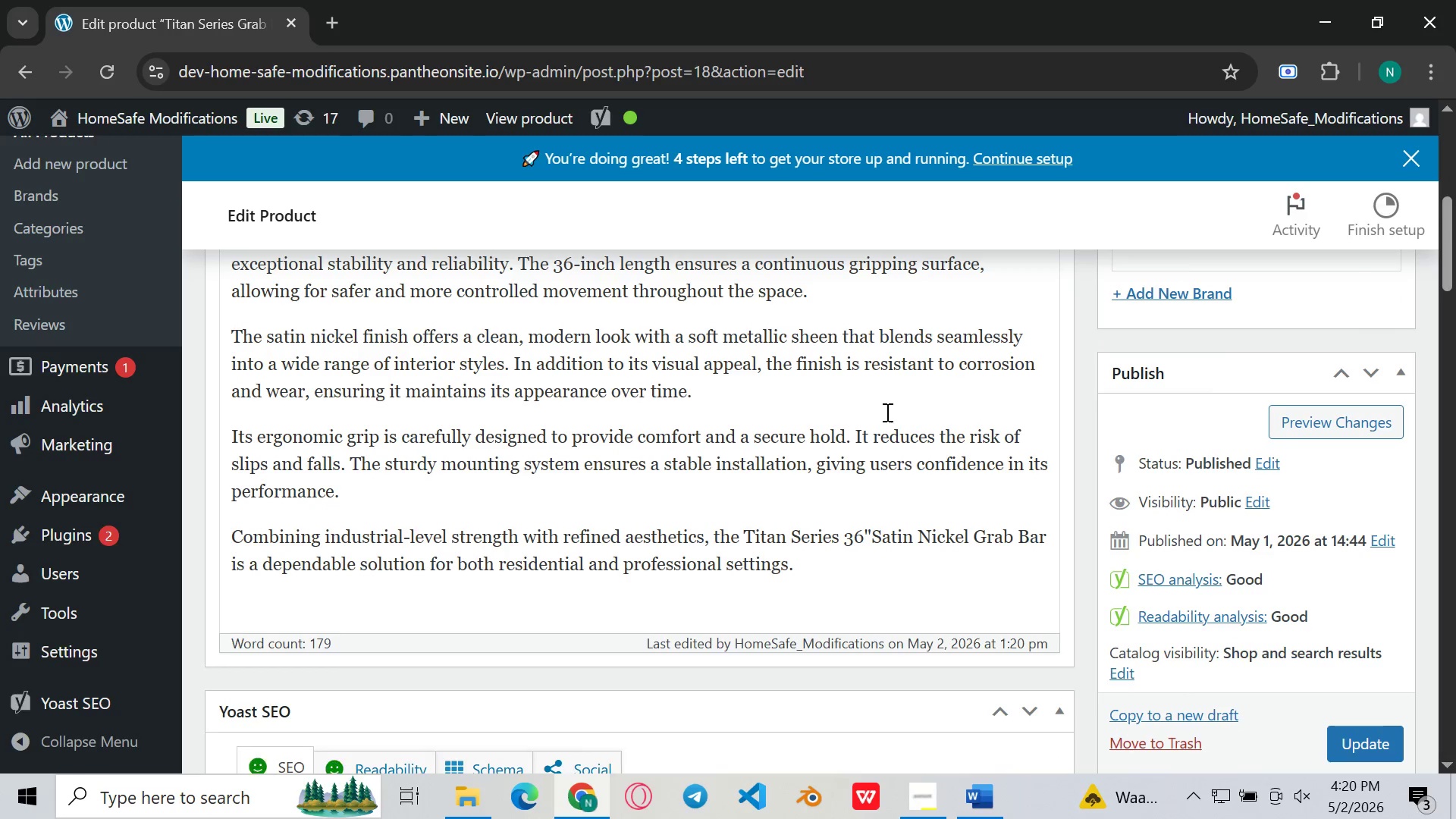 
wait(24.97)
 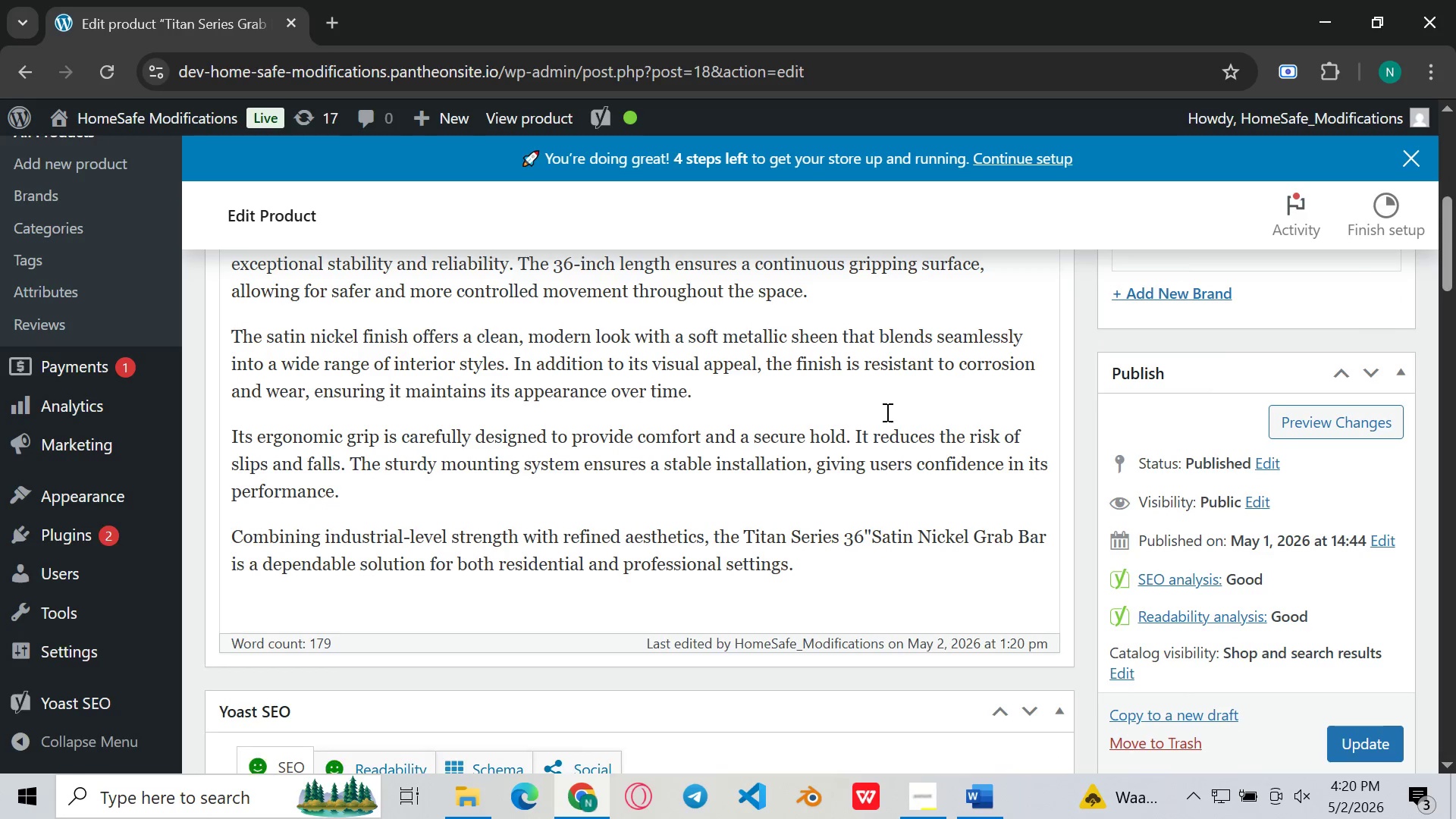 
left_click([292, 568])
 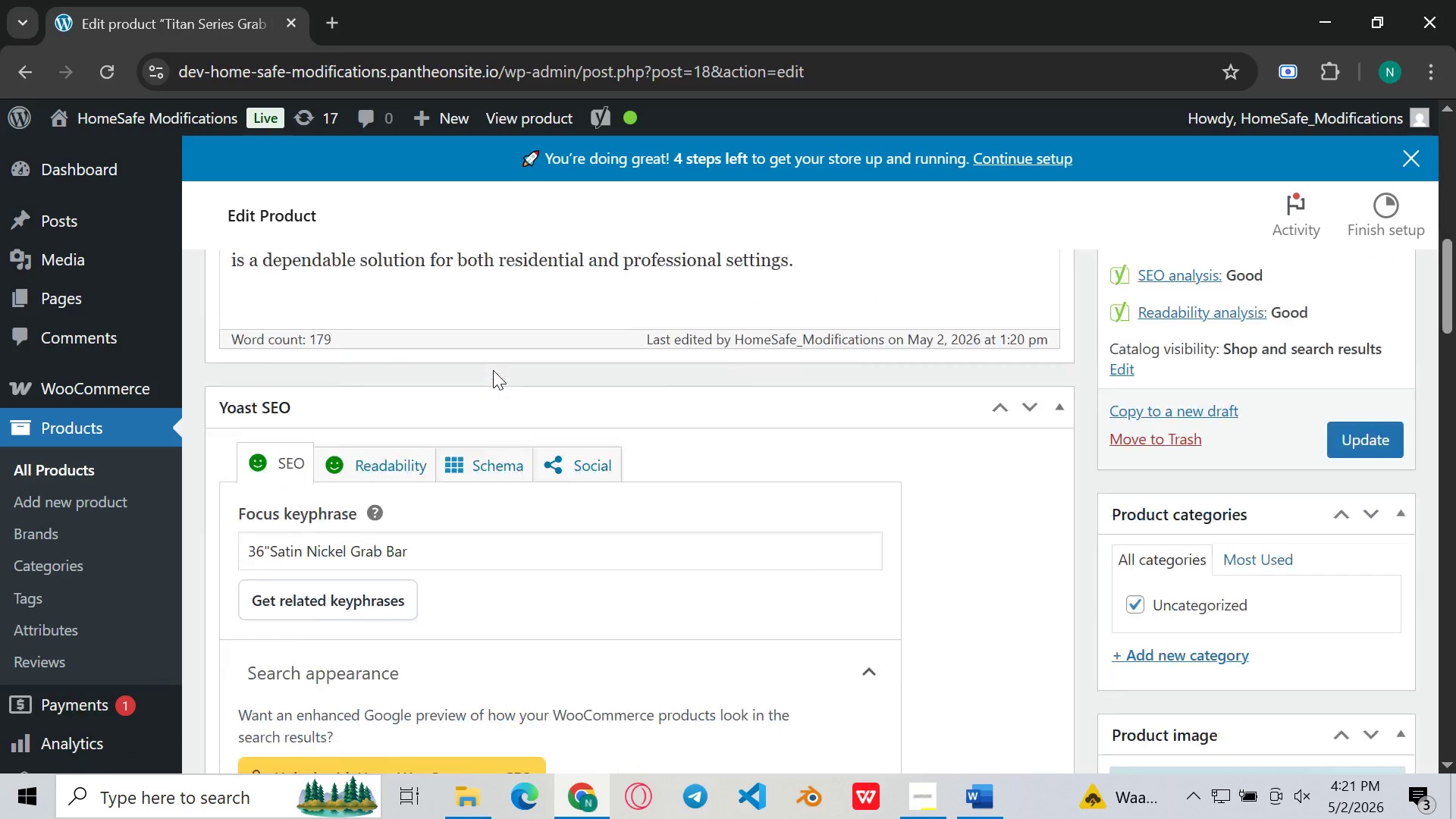 
wait(5.32)
 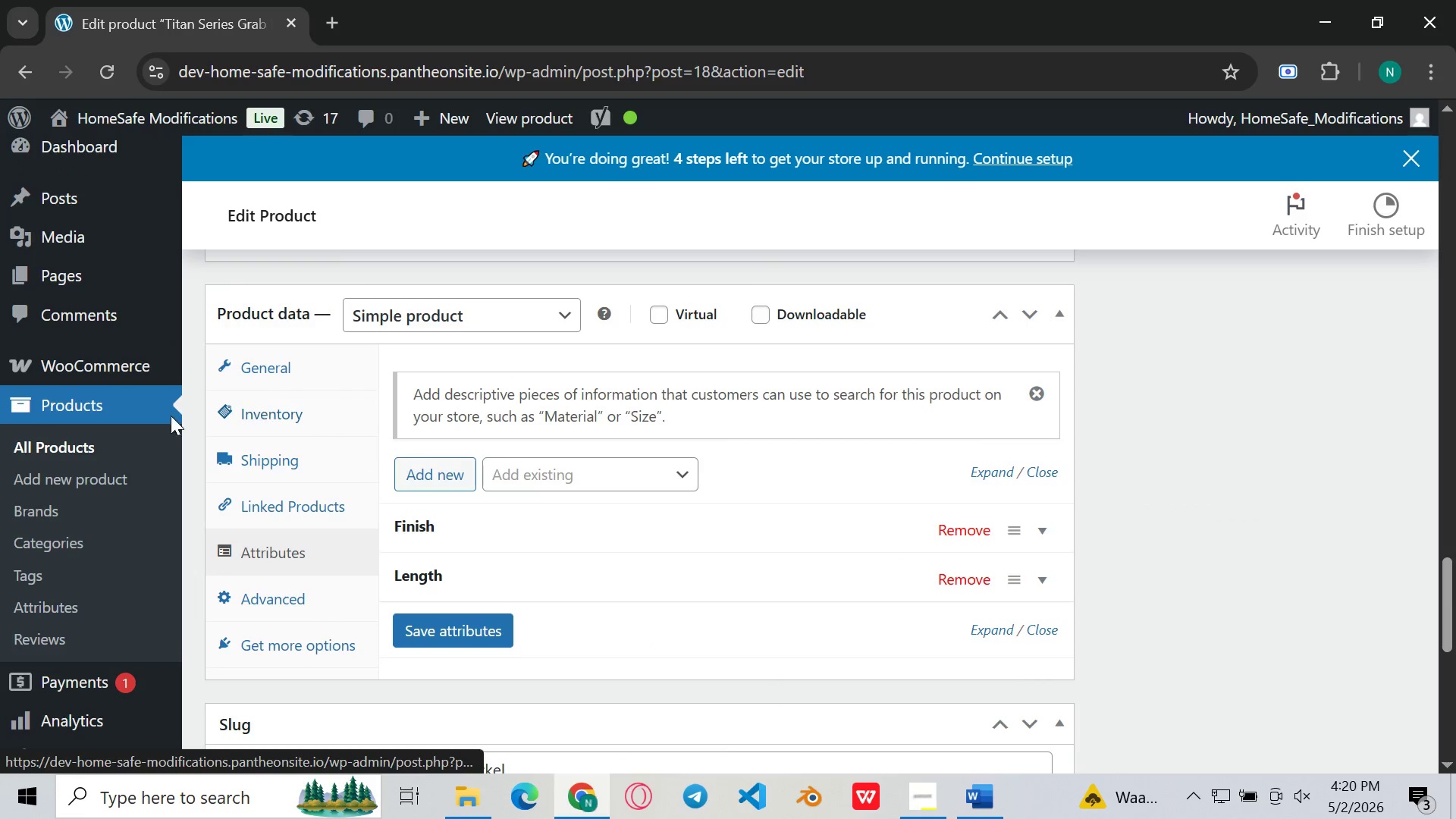 
mouse_move([67, 369])
 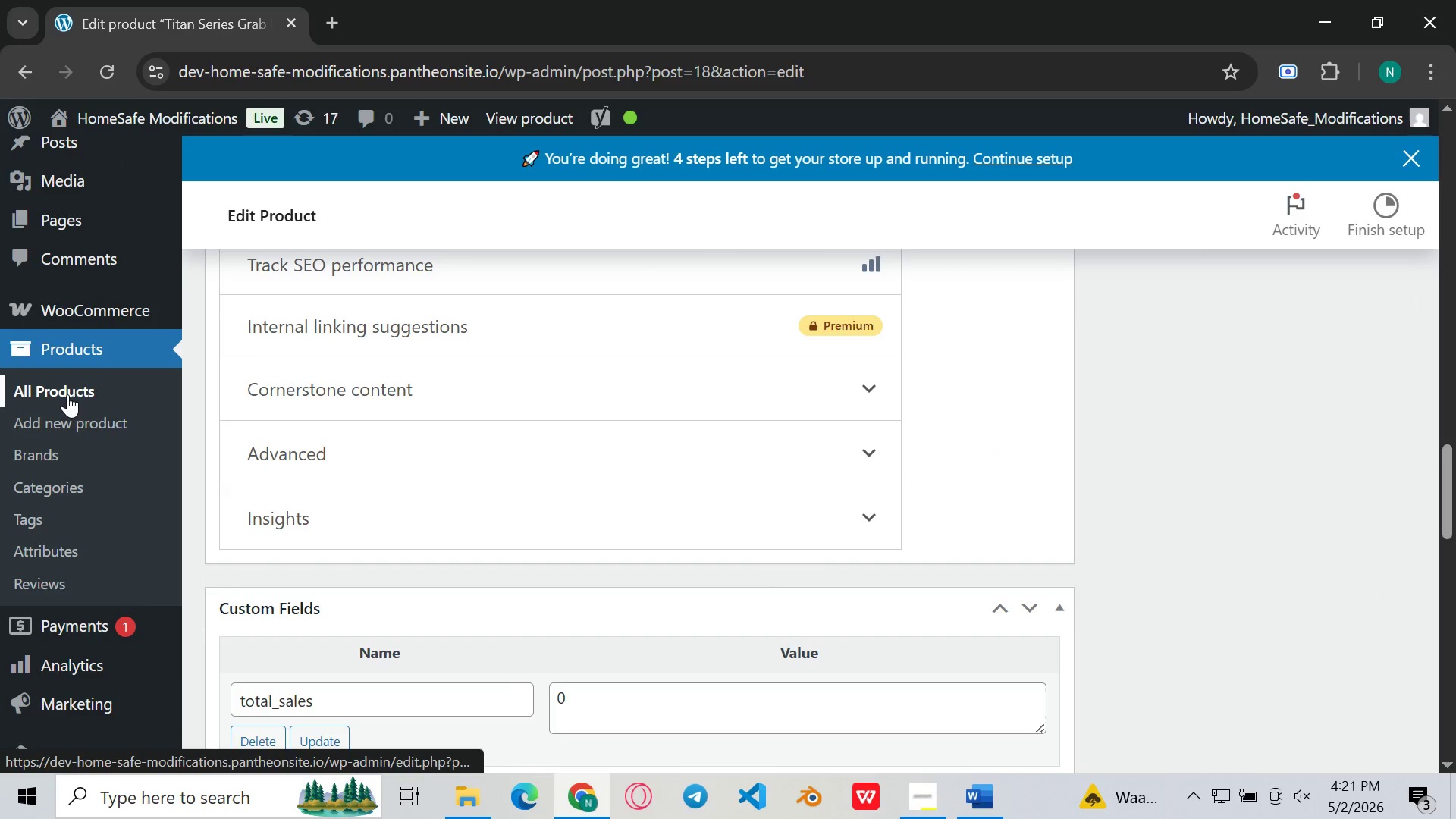 
left_click([67, 394])
 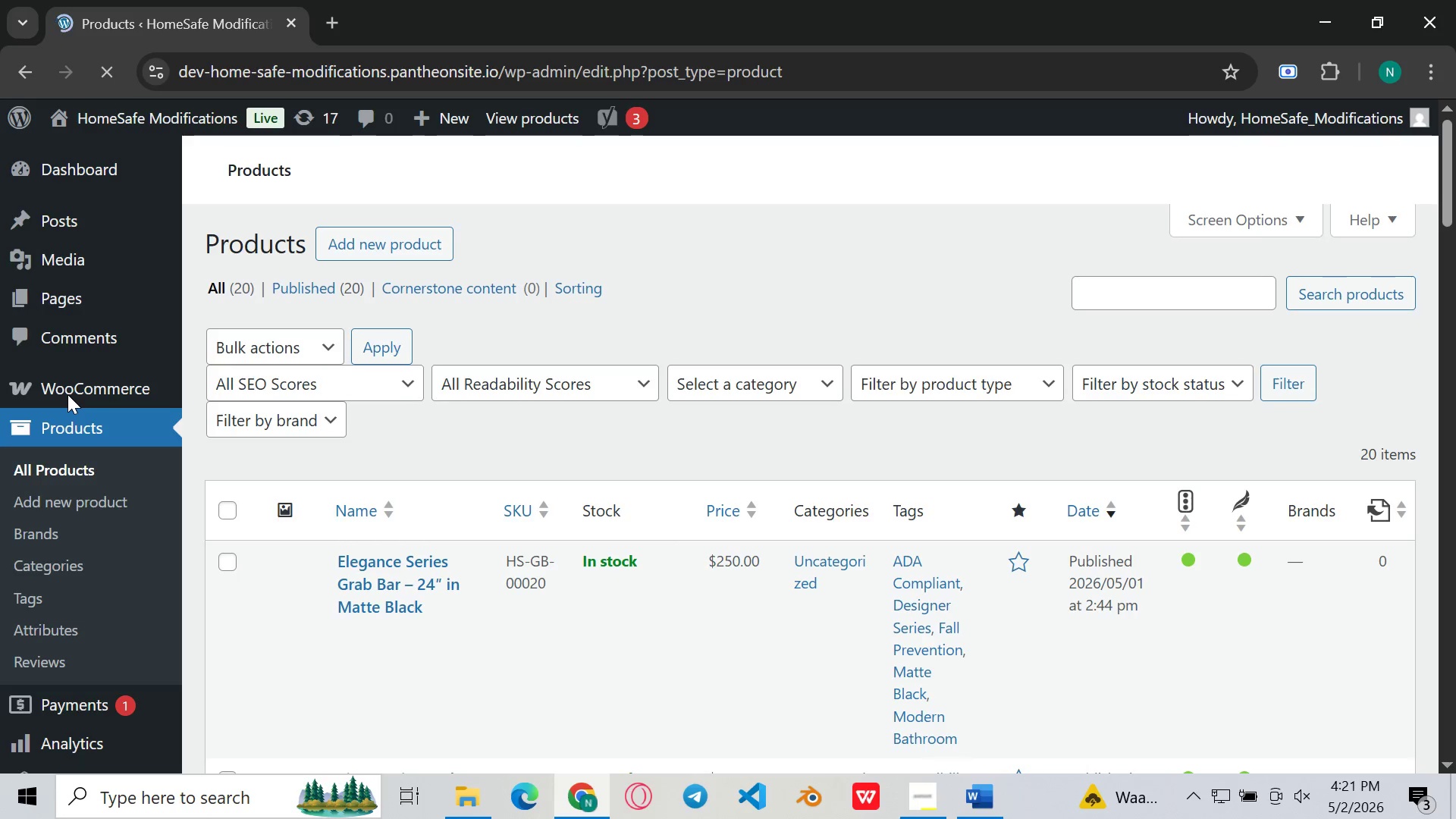 
wait(13.65)
 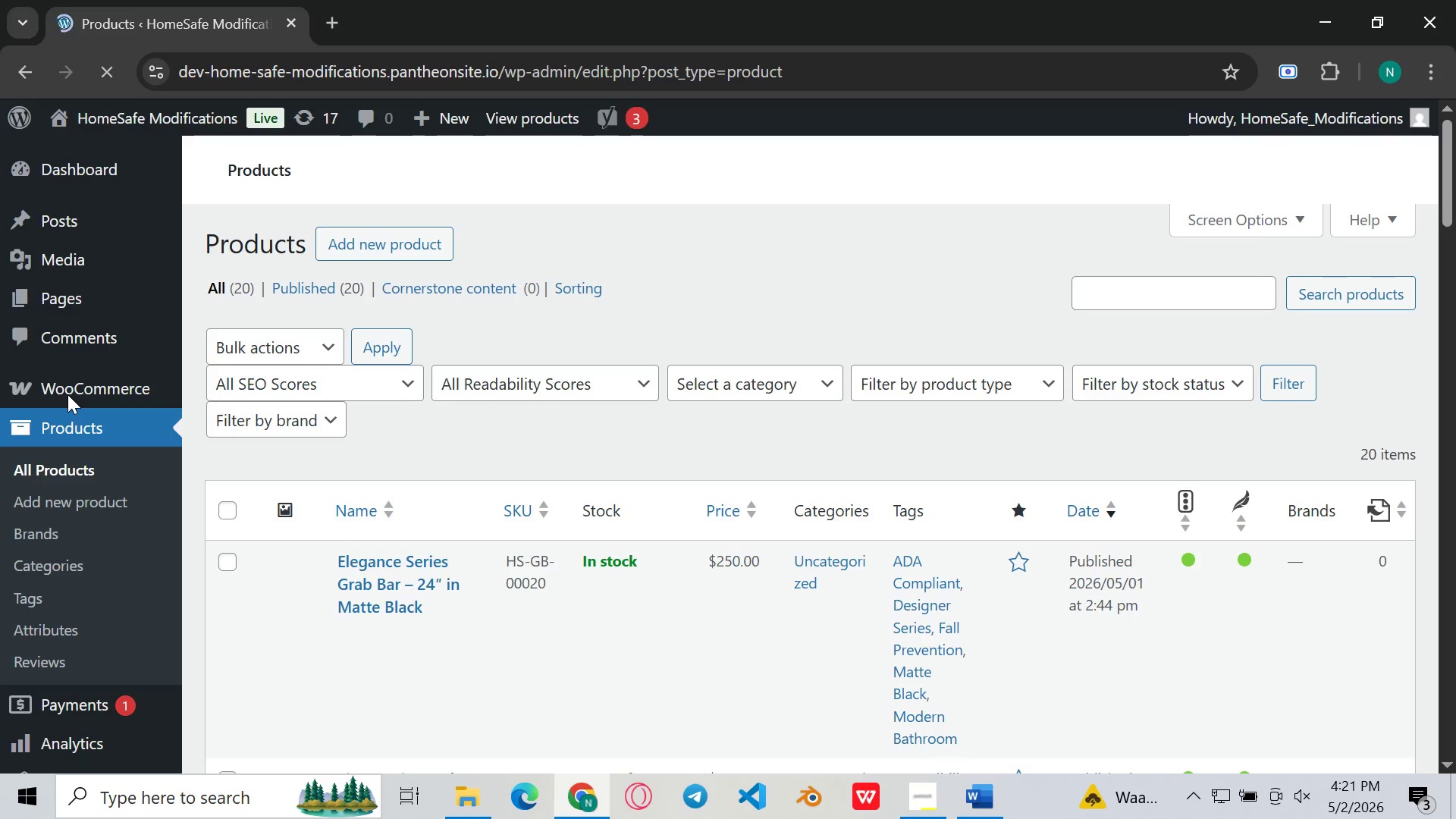 
mouse_move([545, 431])
 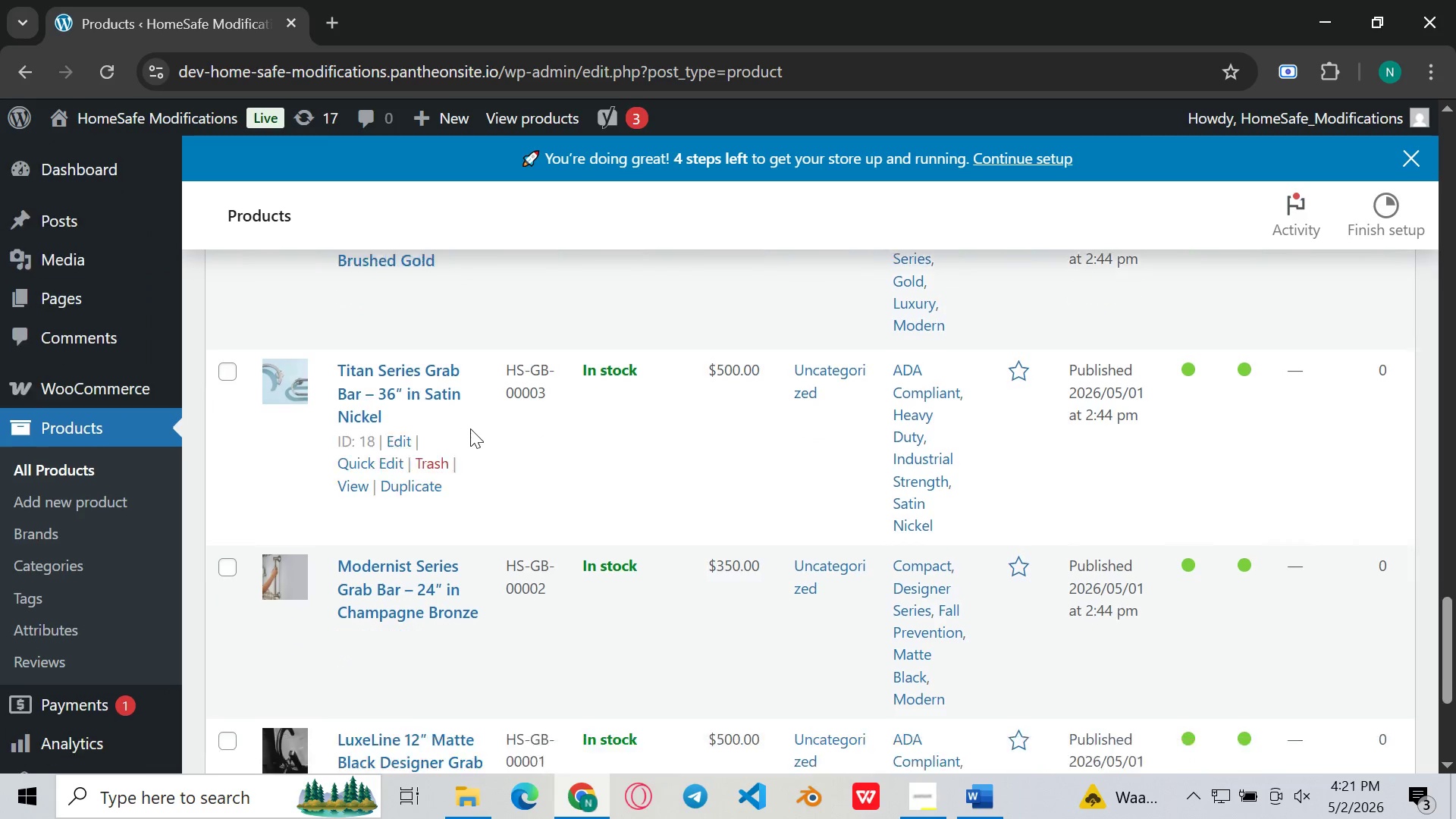 
left_click([360, 441])
 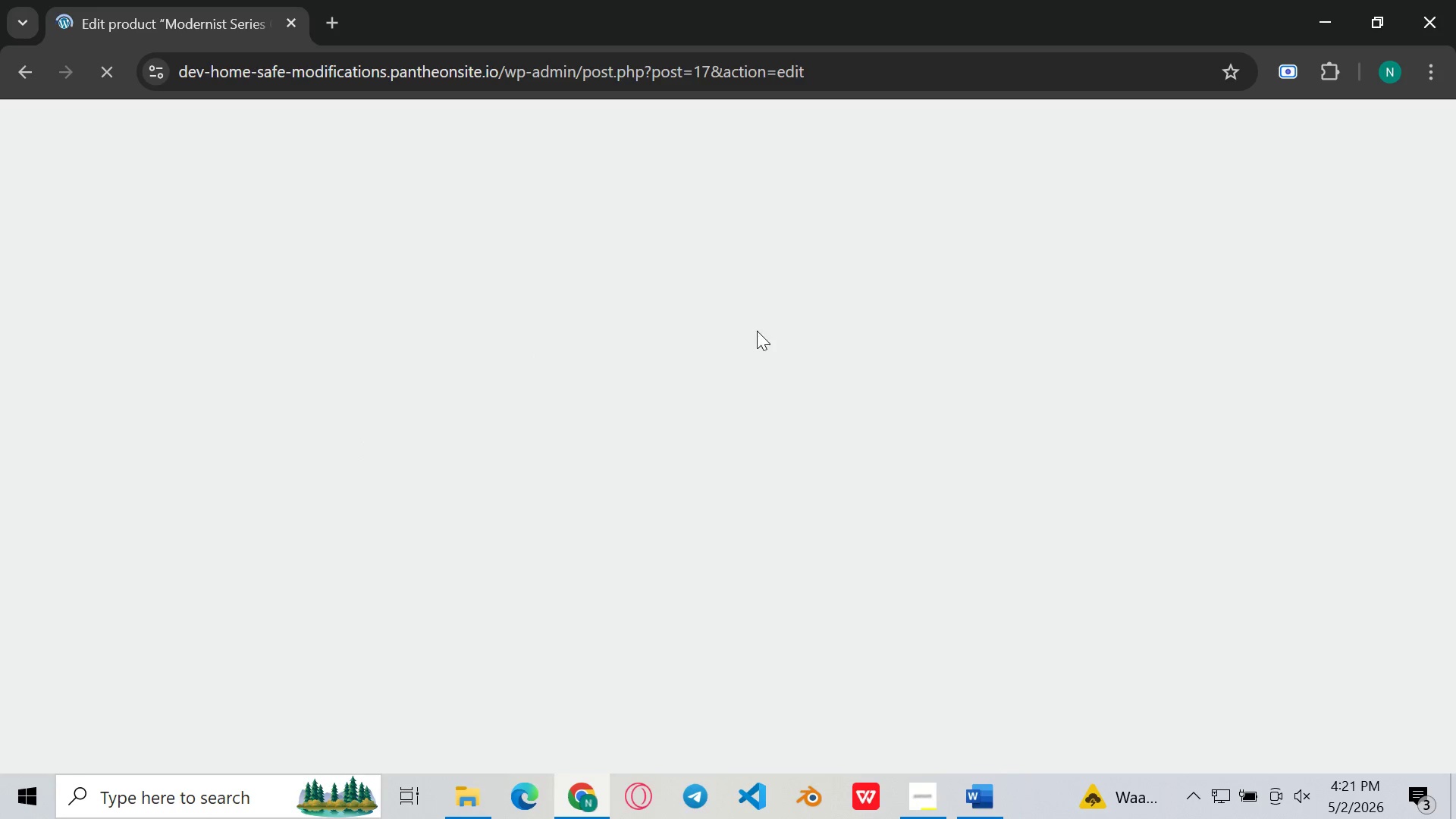 
wait(12.81)
 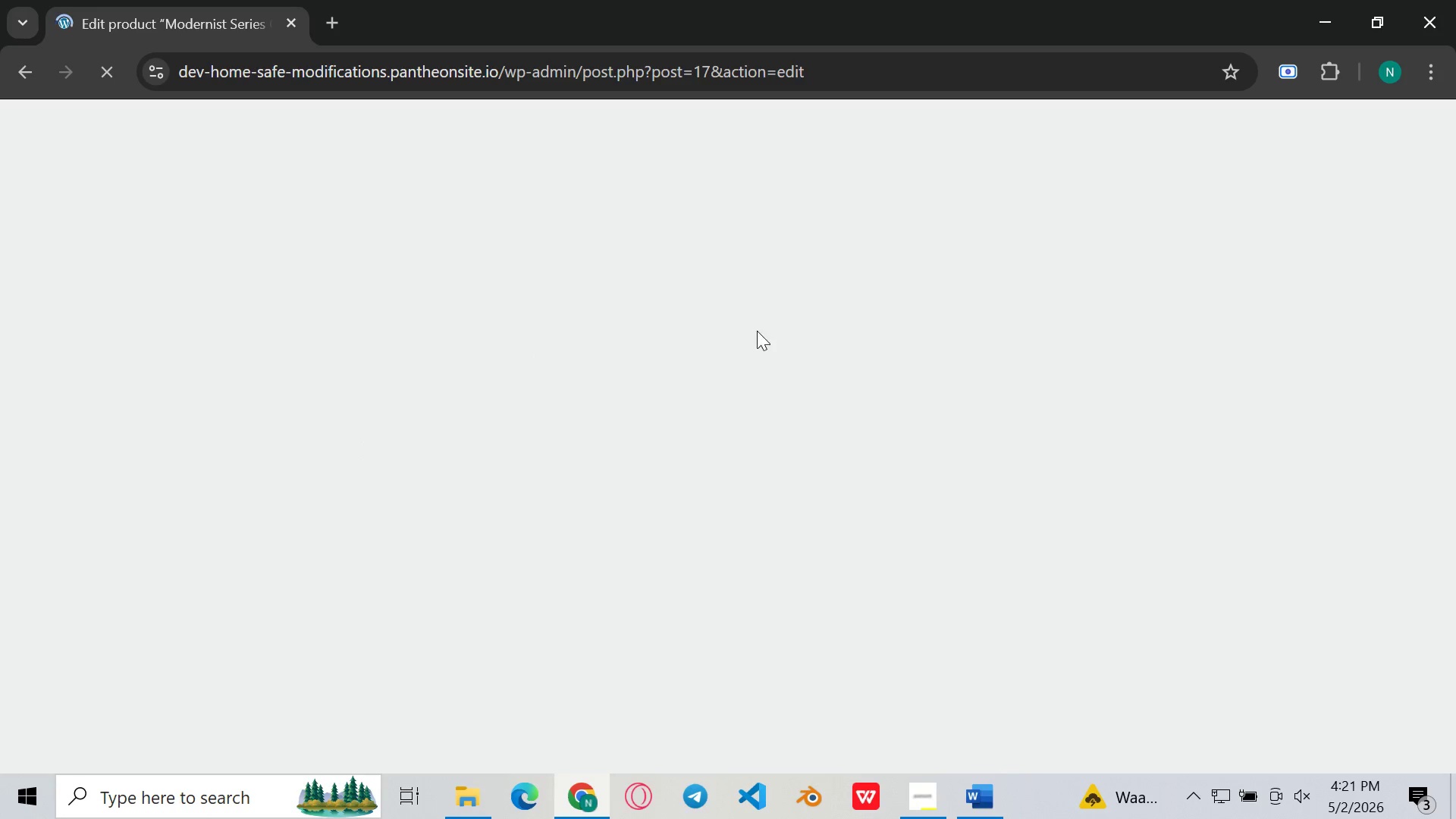 
mouse_move([1303, 277])
 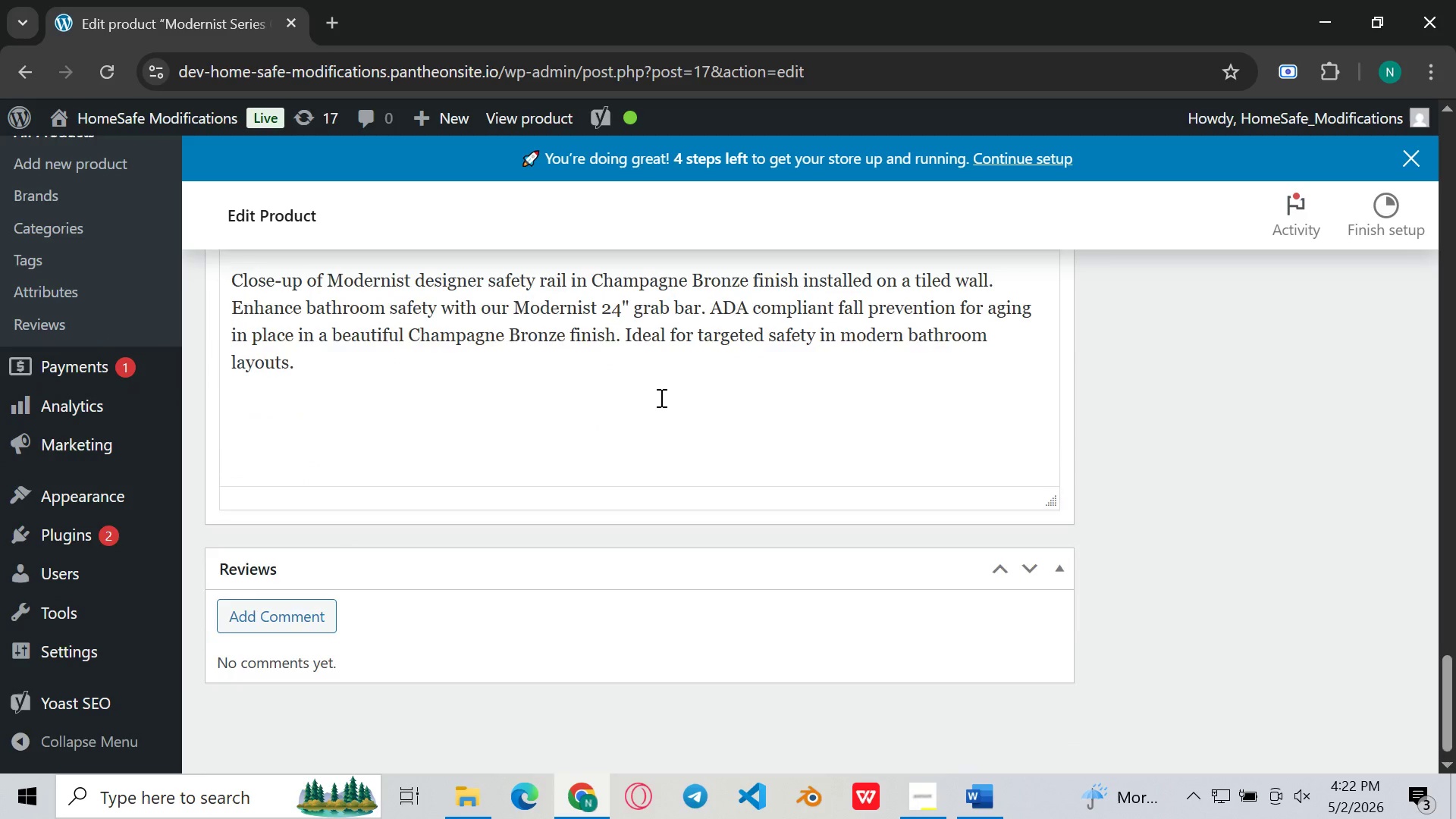 
wait(30.39)
 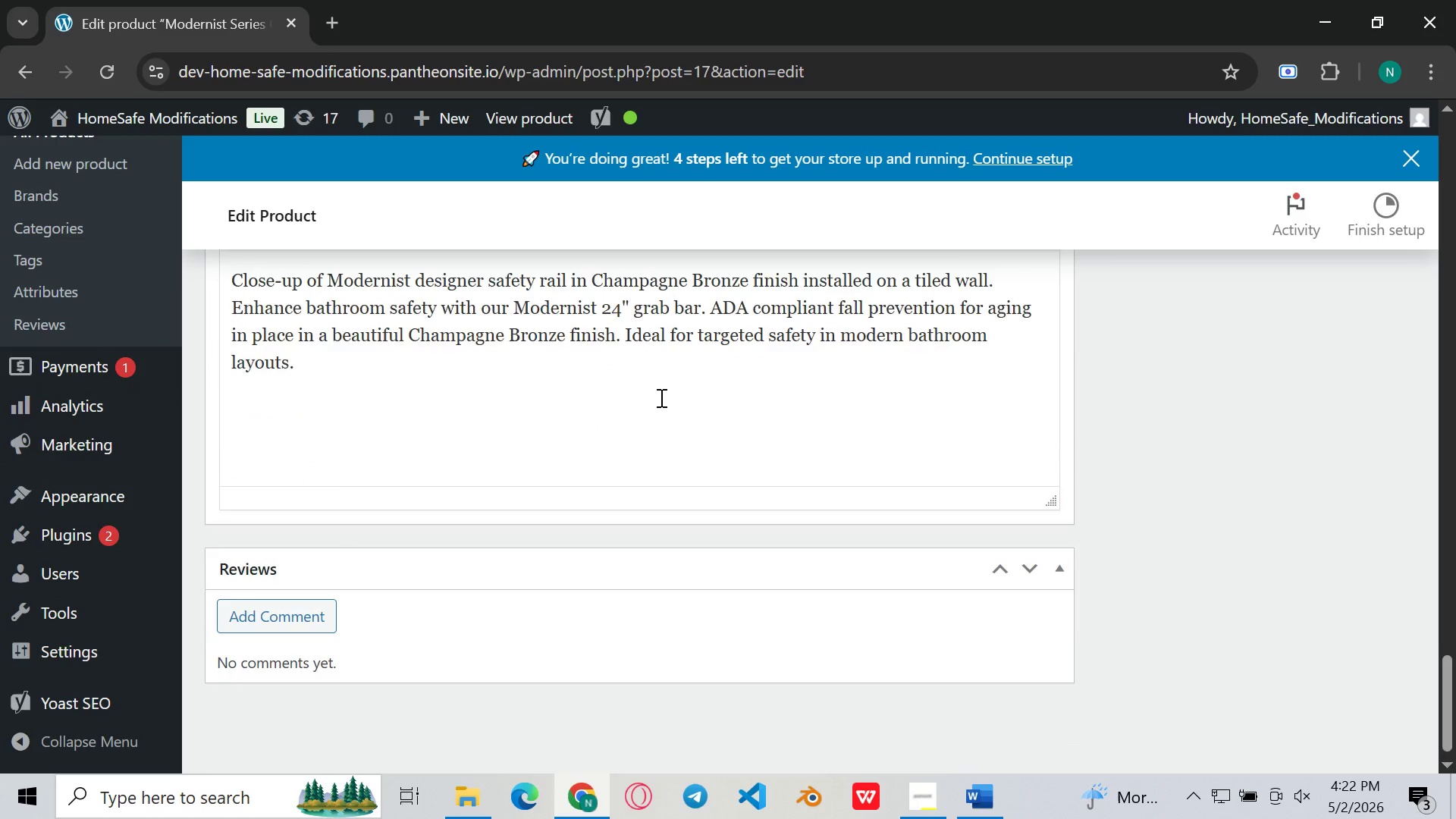 
left_click([287, 507])
 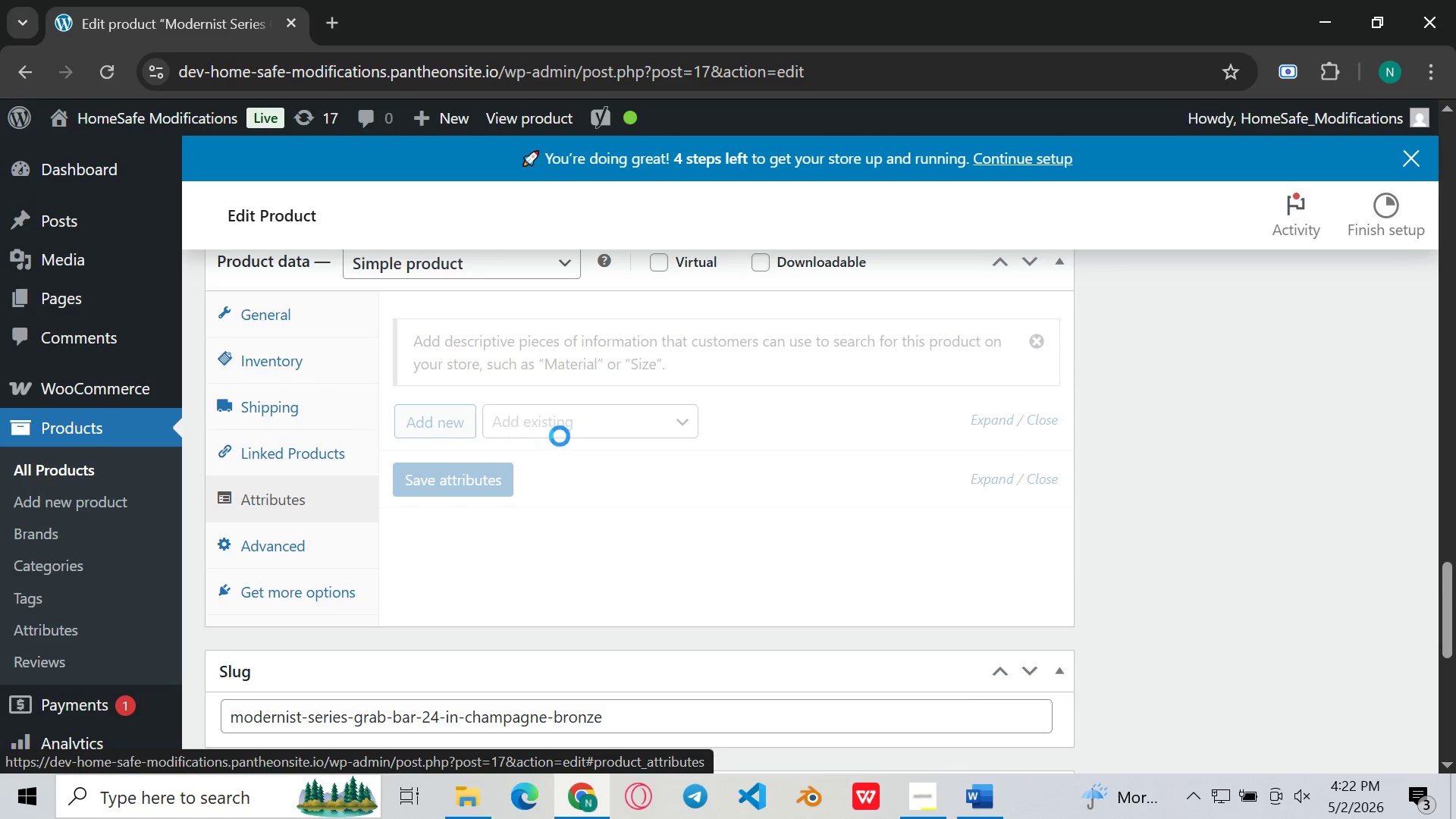 
mouse_move([640, 425])
 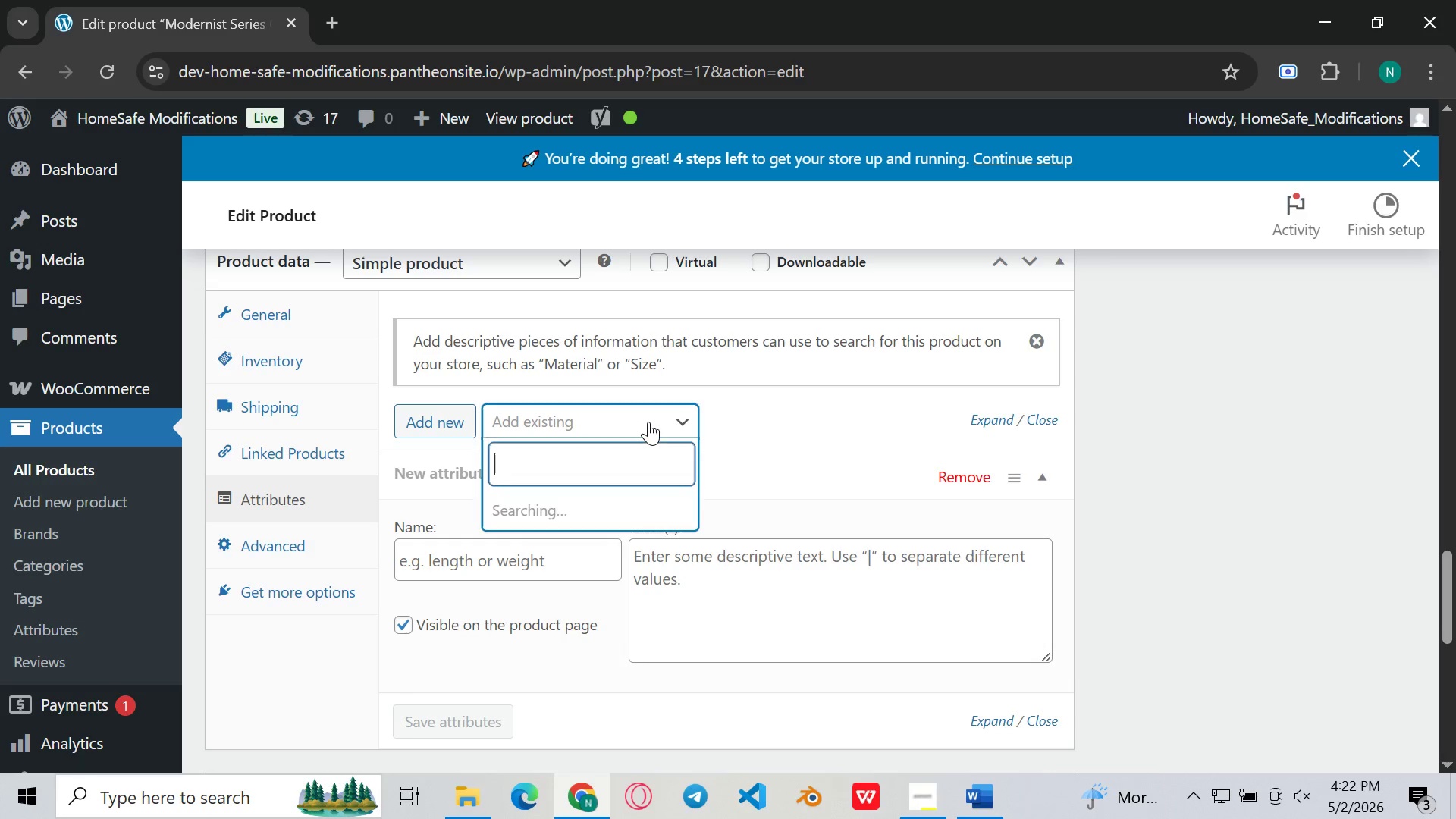 
left_click([648, 422])
 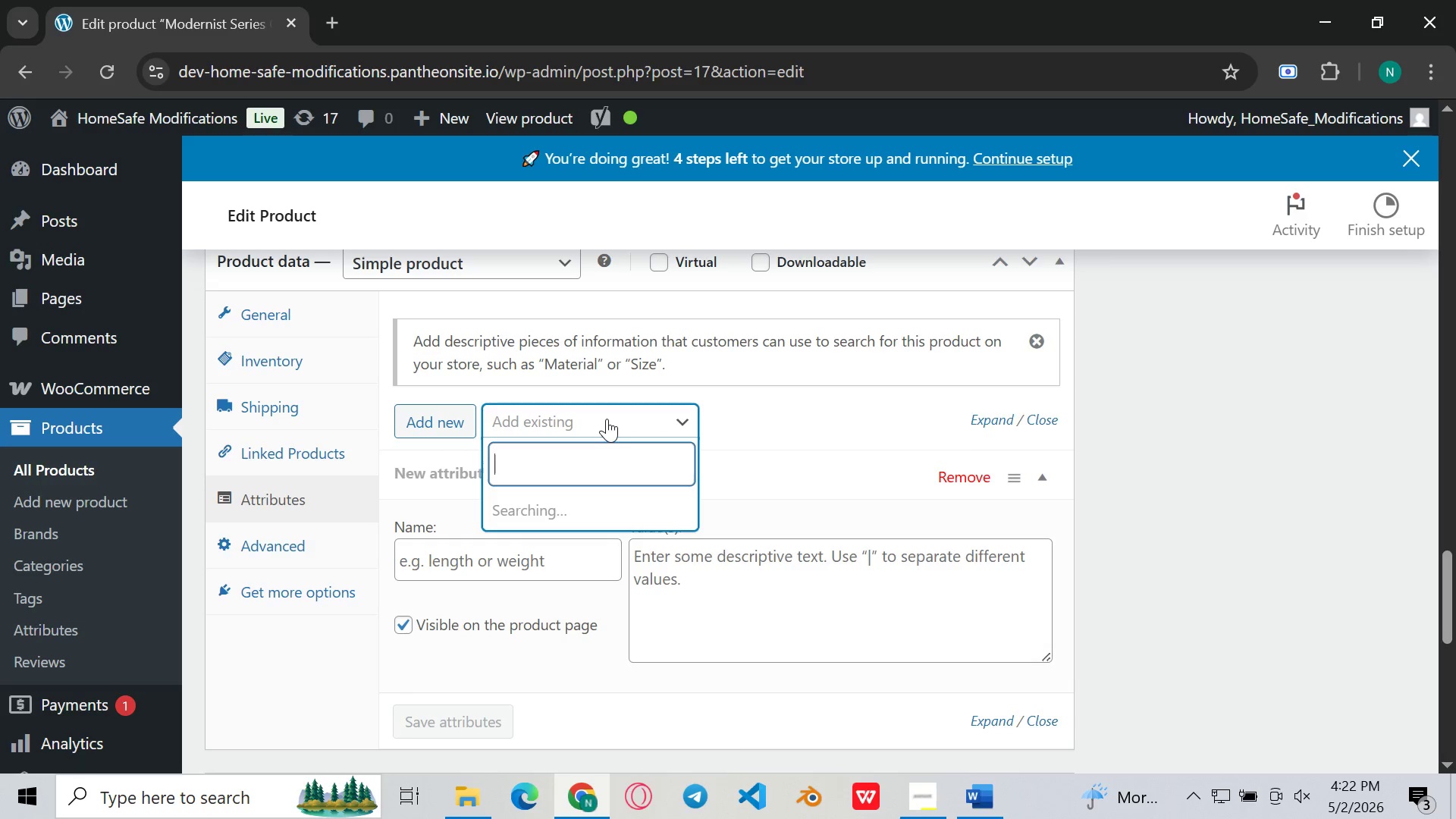 
double_click([607, 419])
 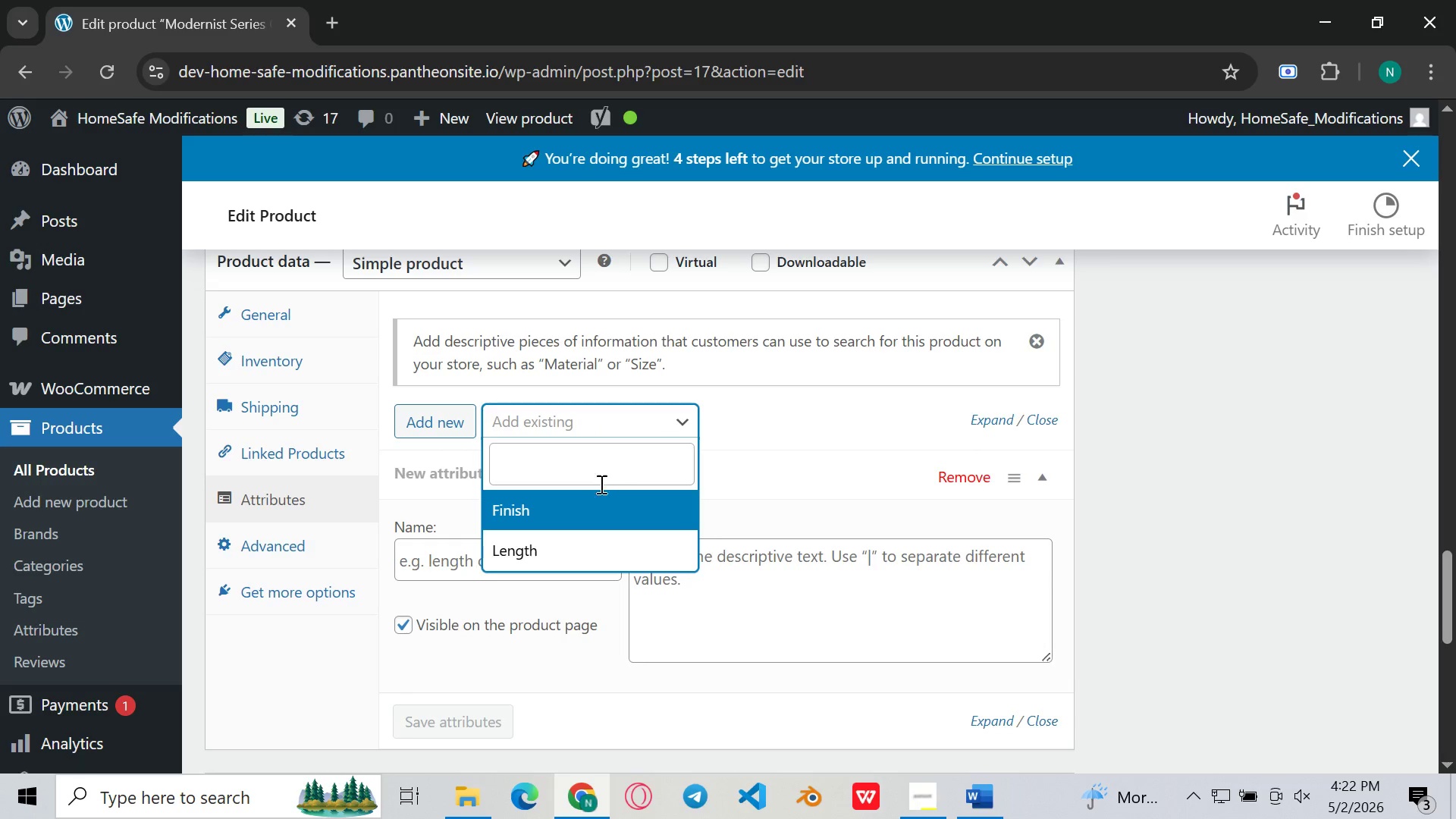 
left_click([546, 519])
 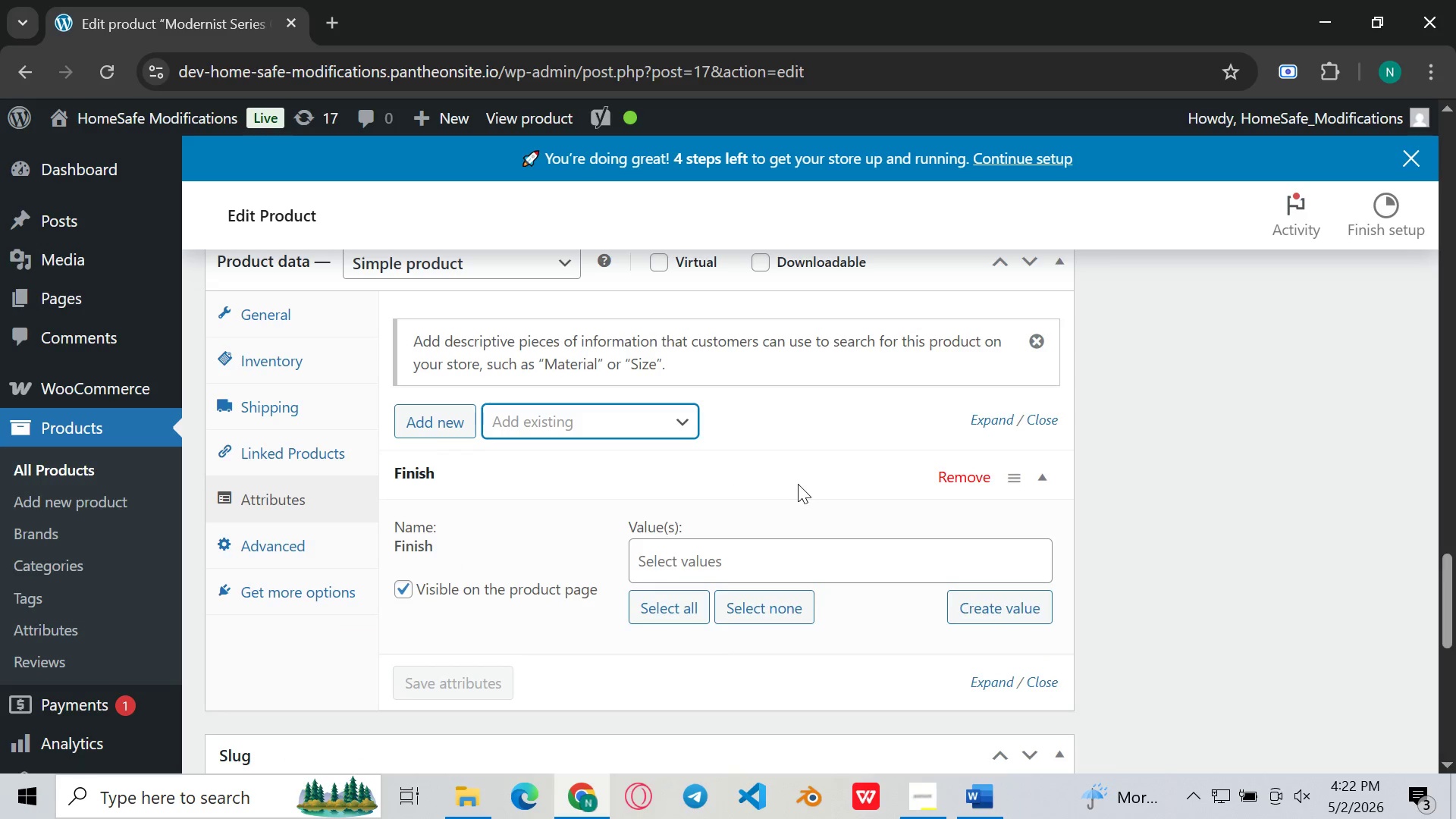 
left_click([710, 557])
 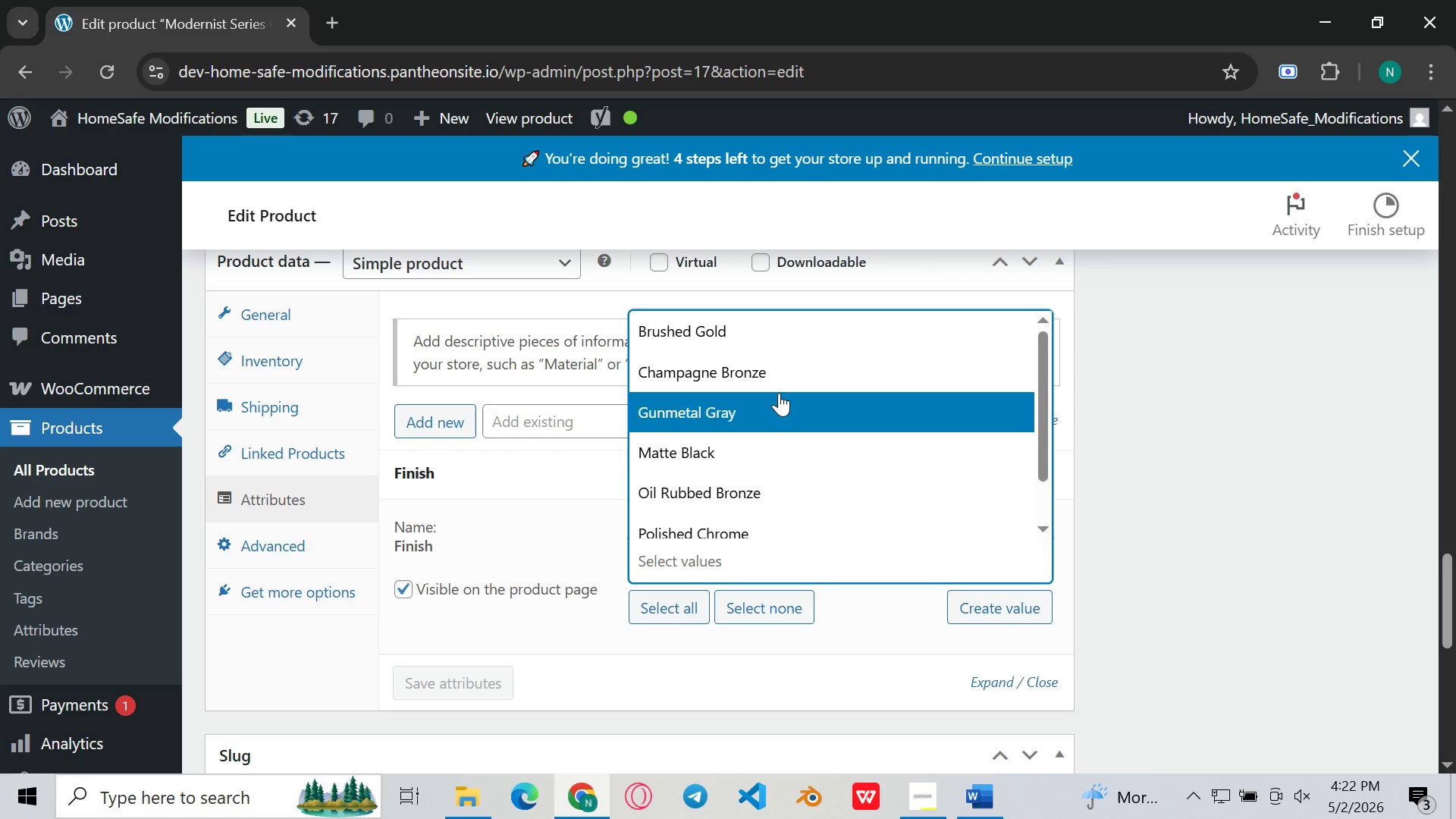 
left_click([824, 363])
 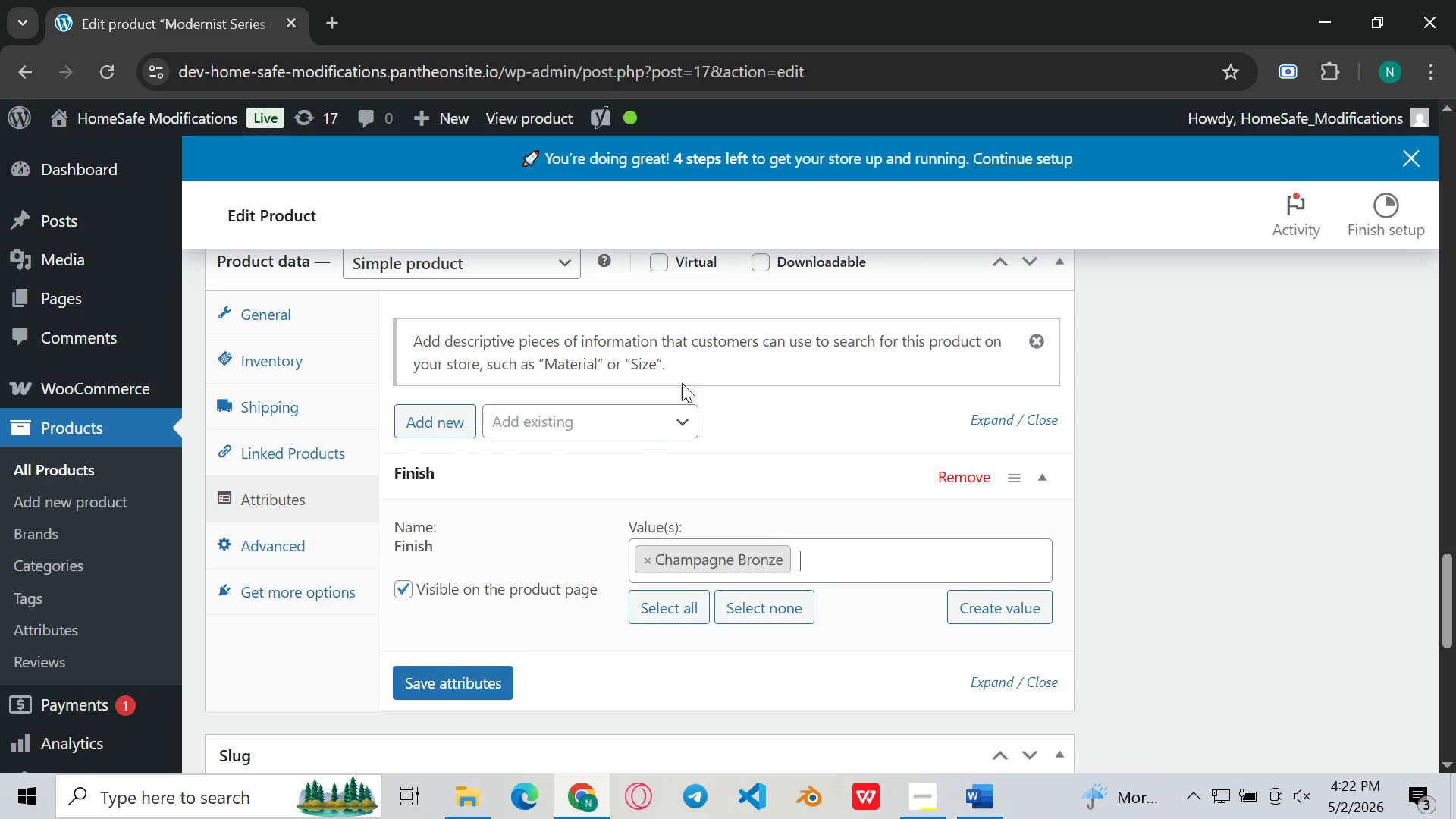 
left_click([642, 419])
 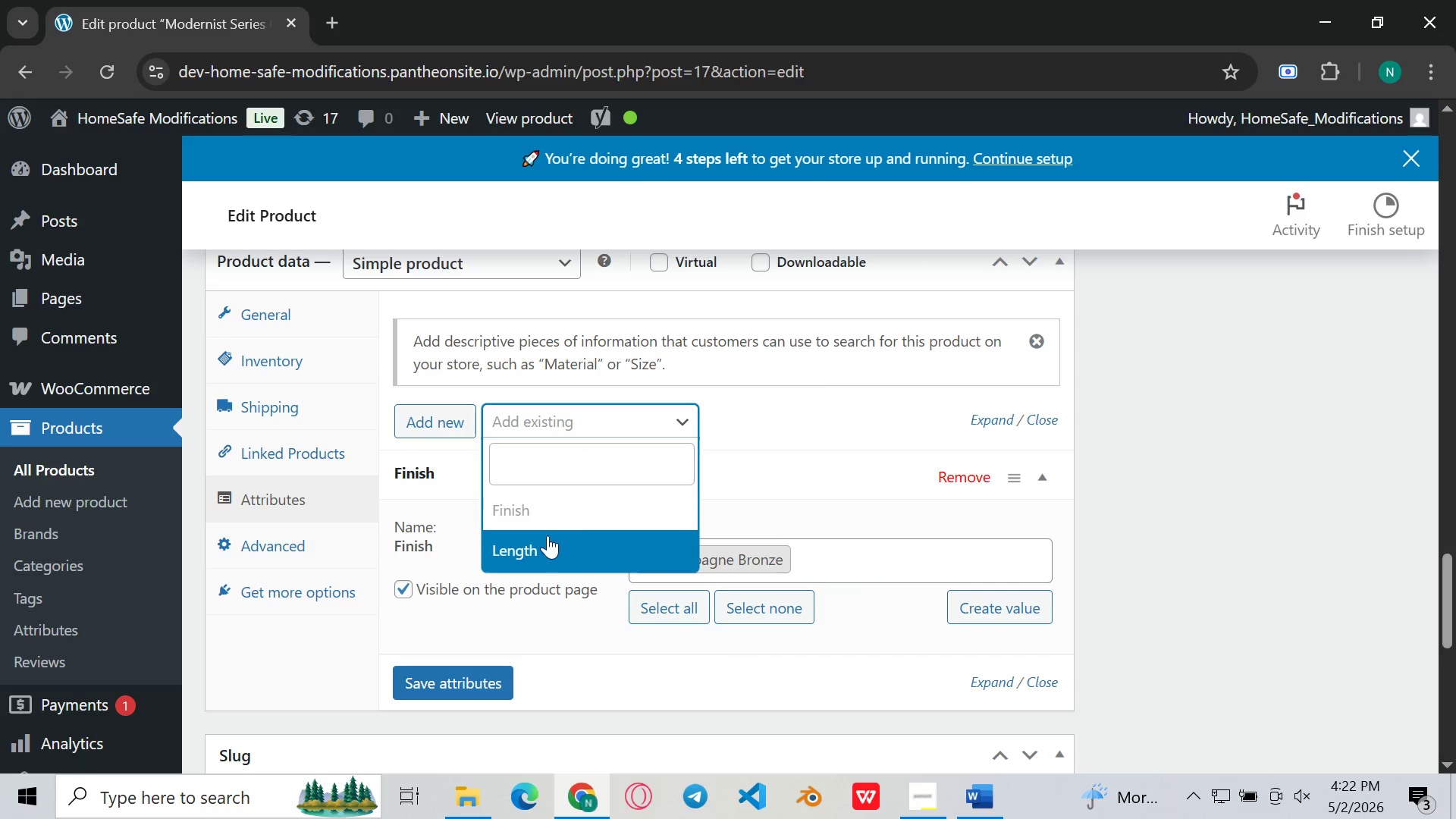 
left_click([540, 547])
 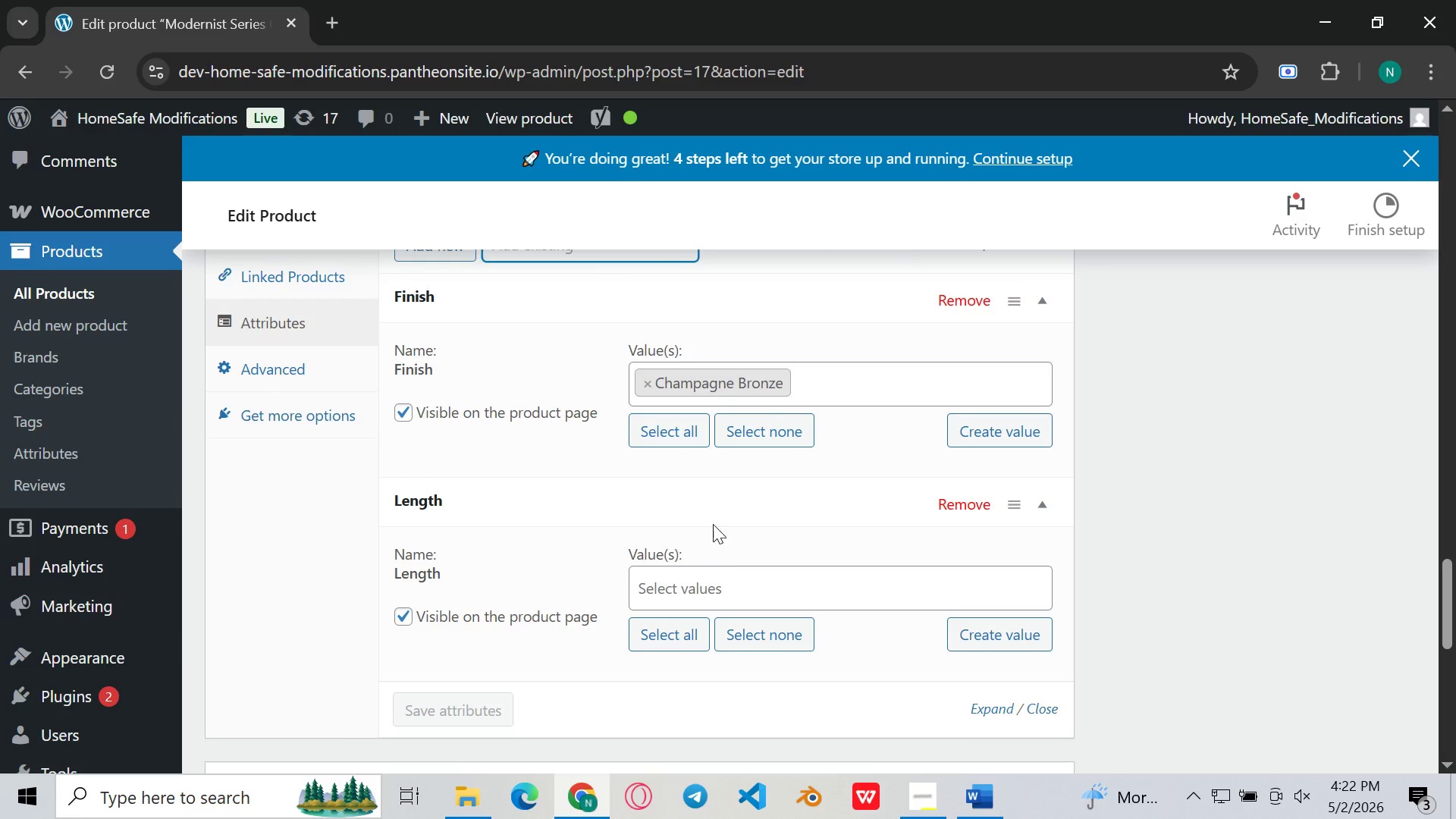 
left_click([699, 588])
 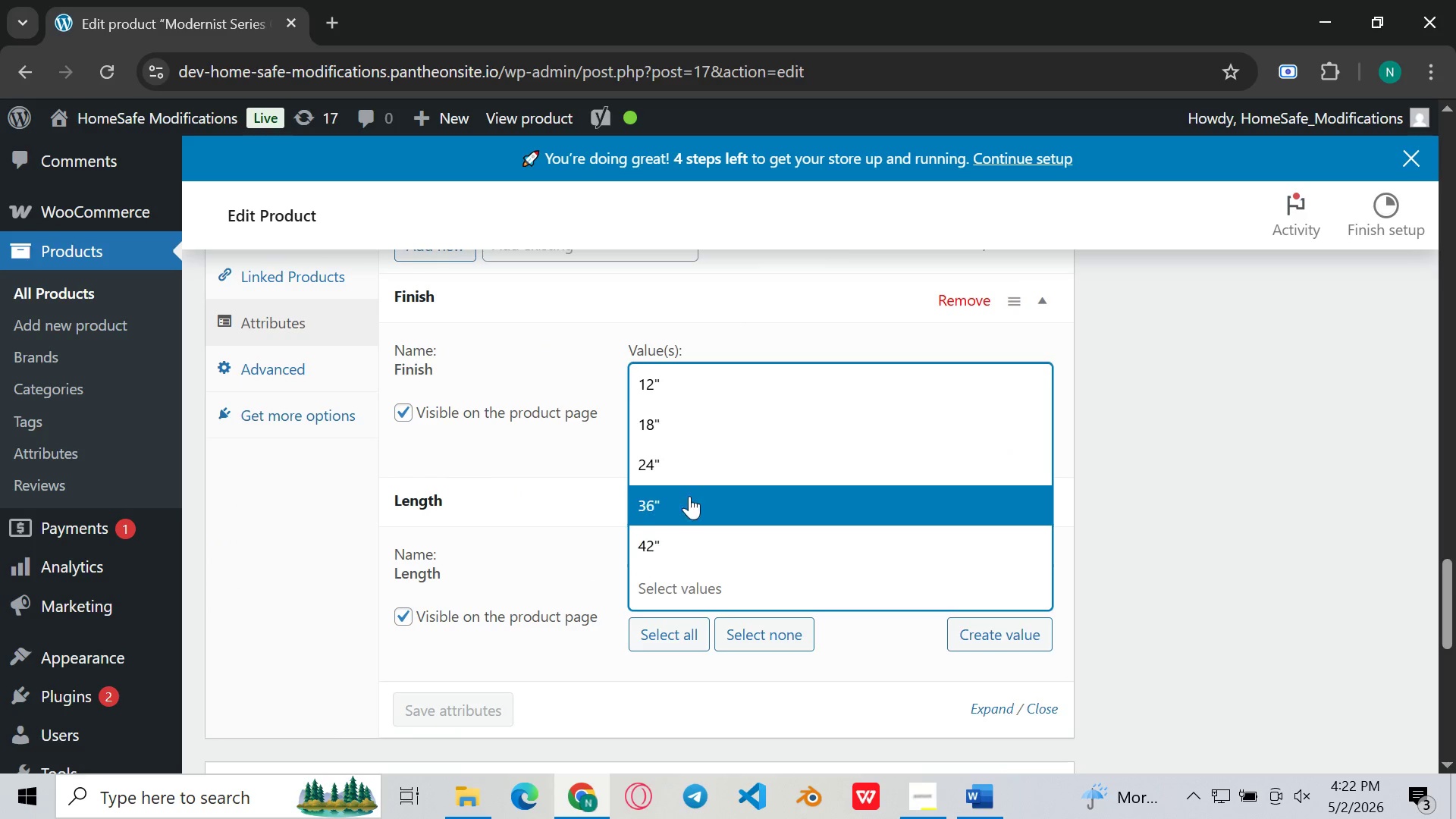 
left_click([664, 469])
 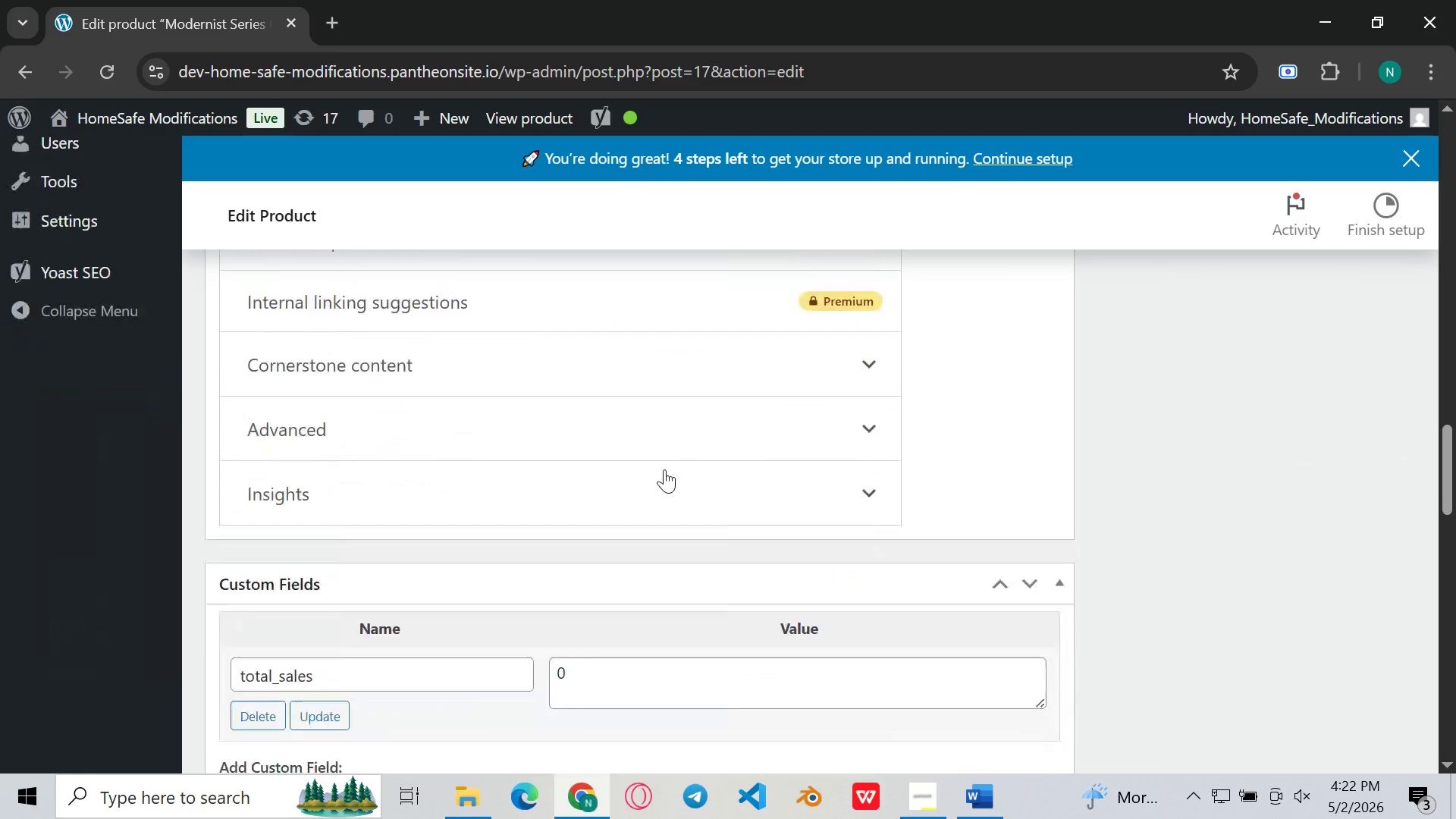 
wait(6.62)
 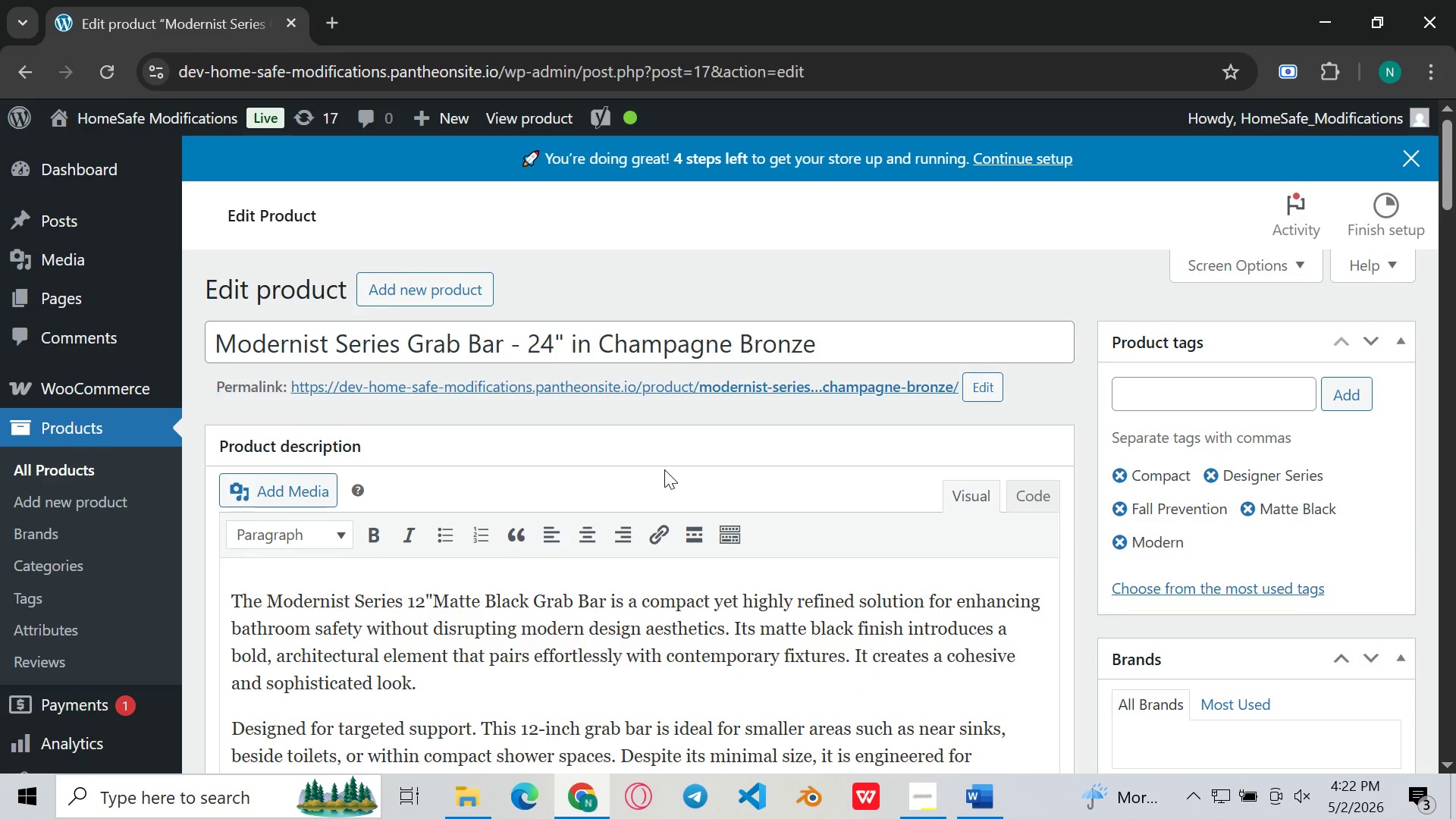 
left_click([465, 470])
 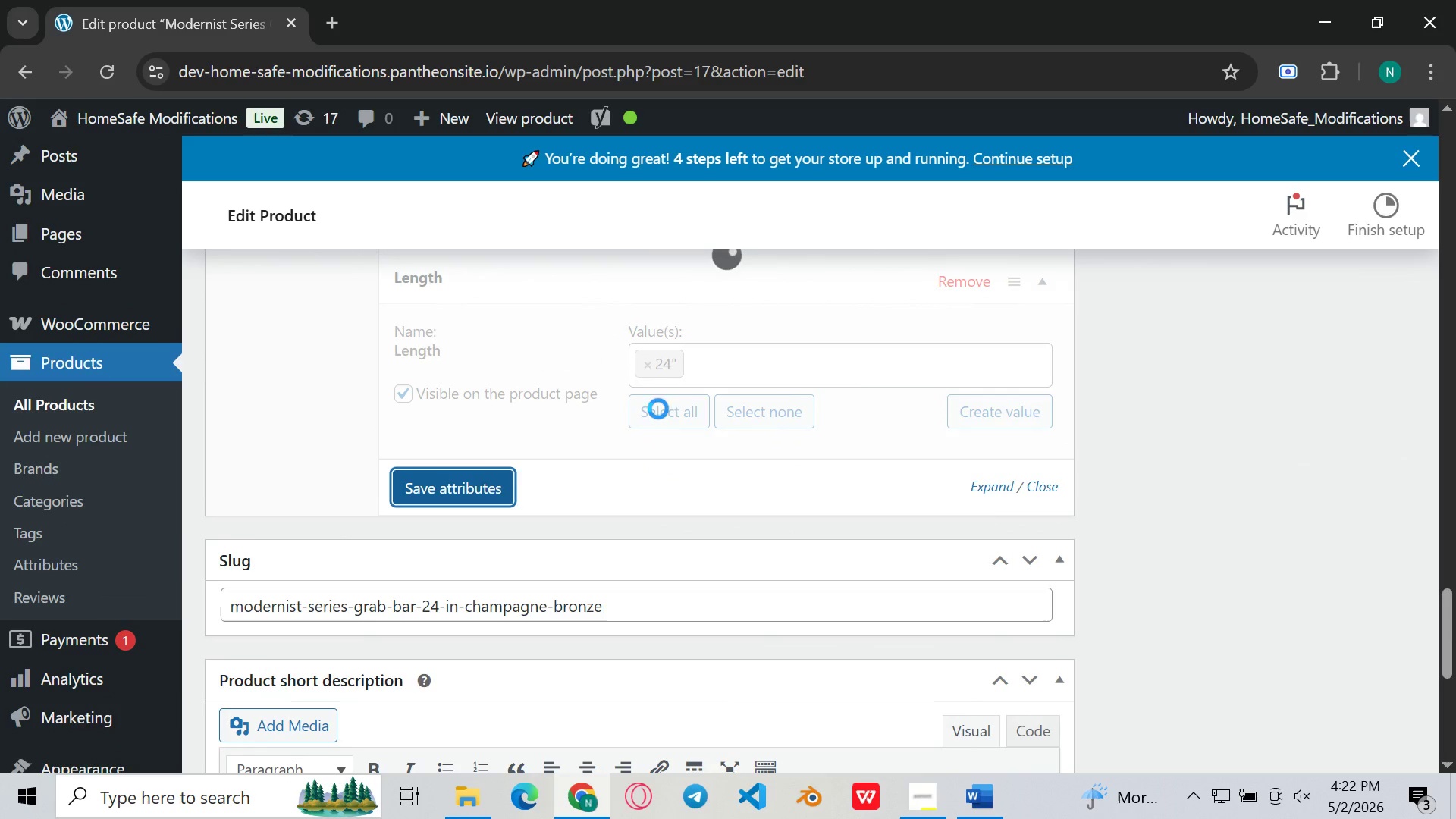 
mouse_move([868, 378])
 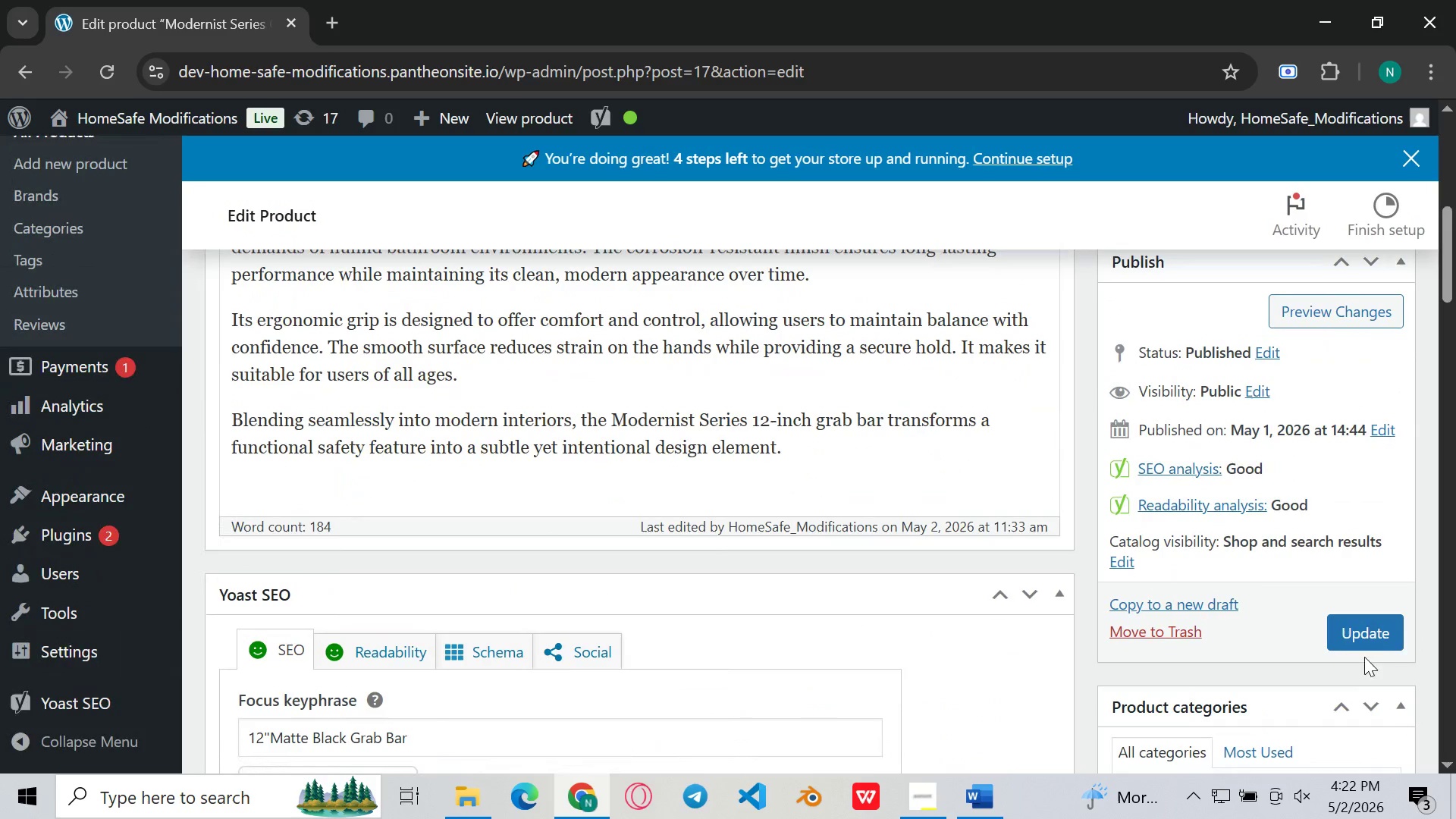 
left_click([1374, 624])
 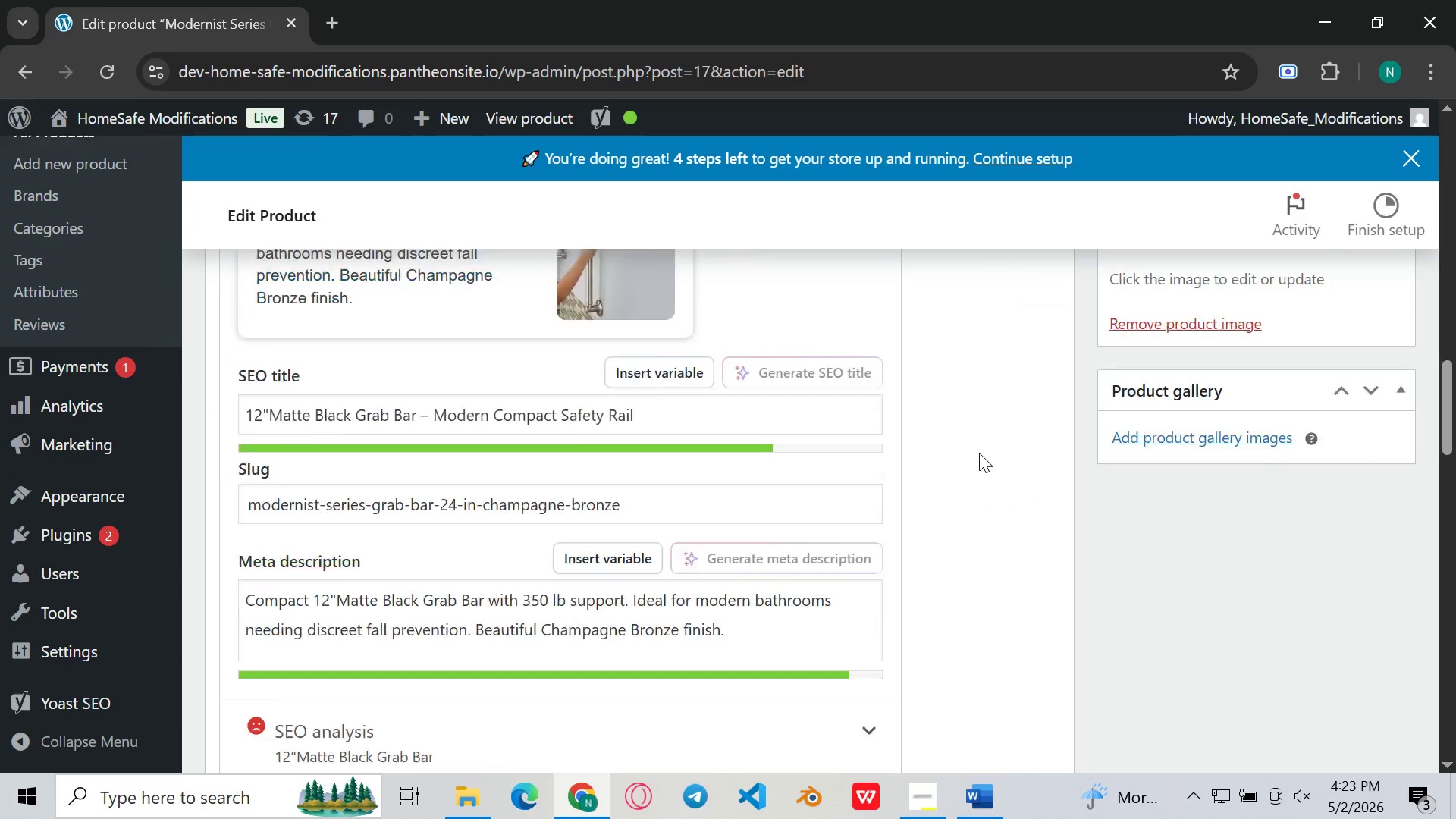 
wait(30.06)
 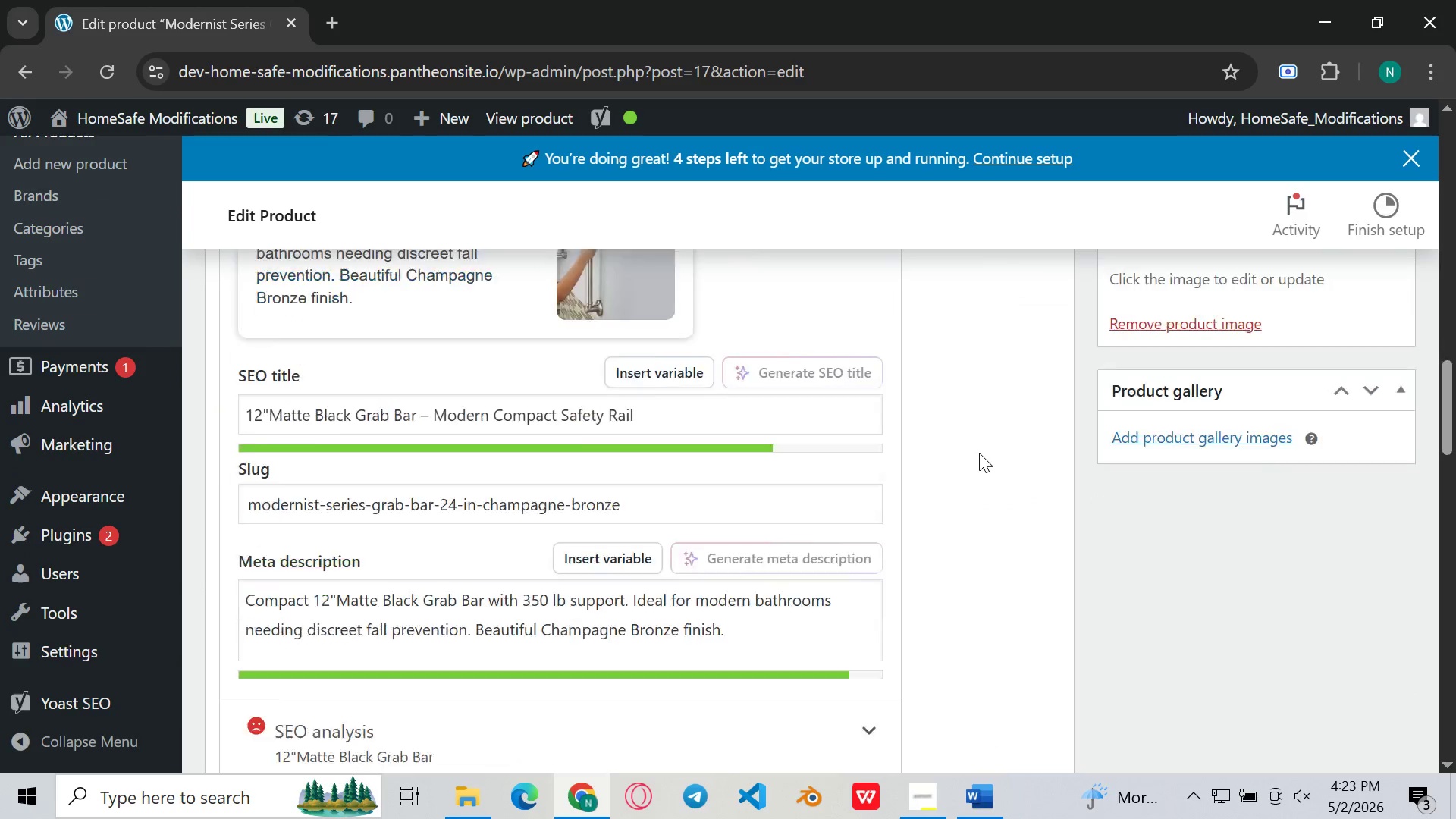 
left_click([915, 818])